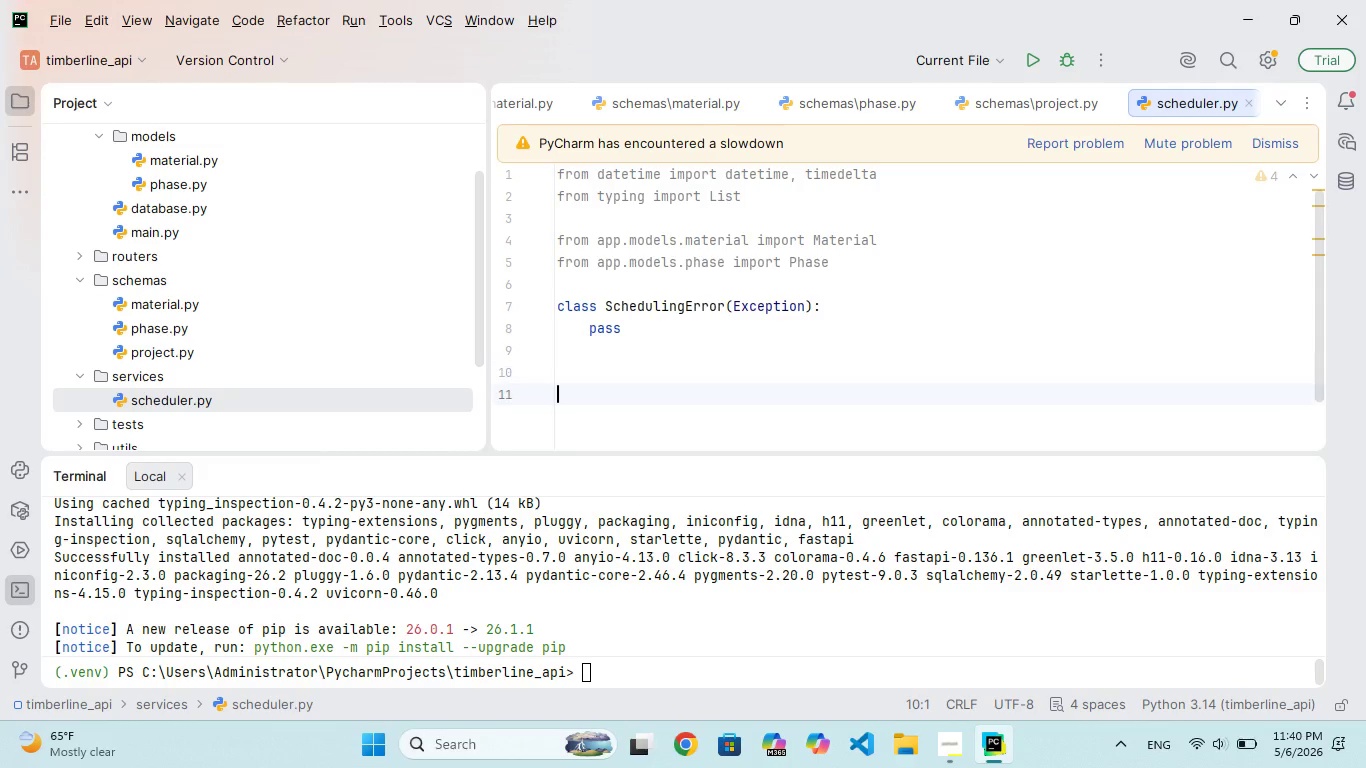 
key(Enter)
 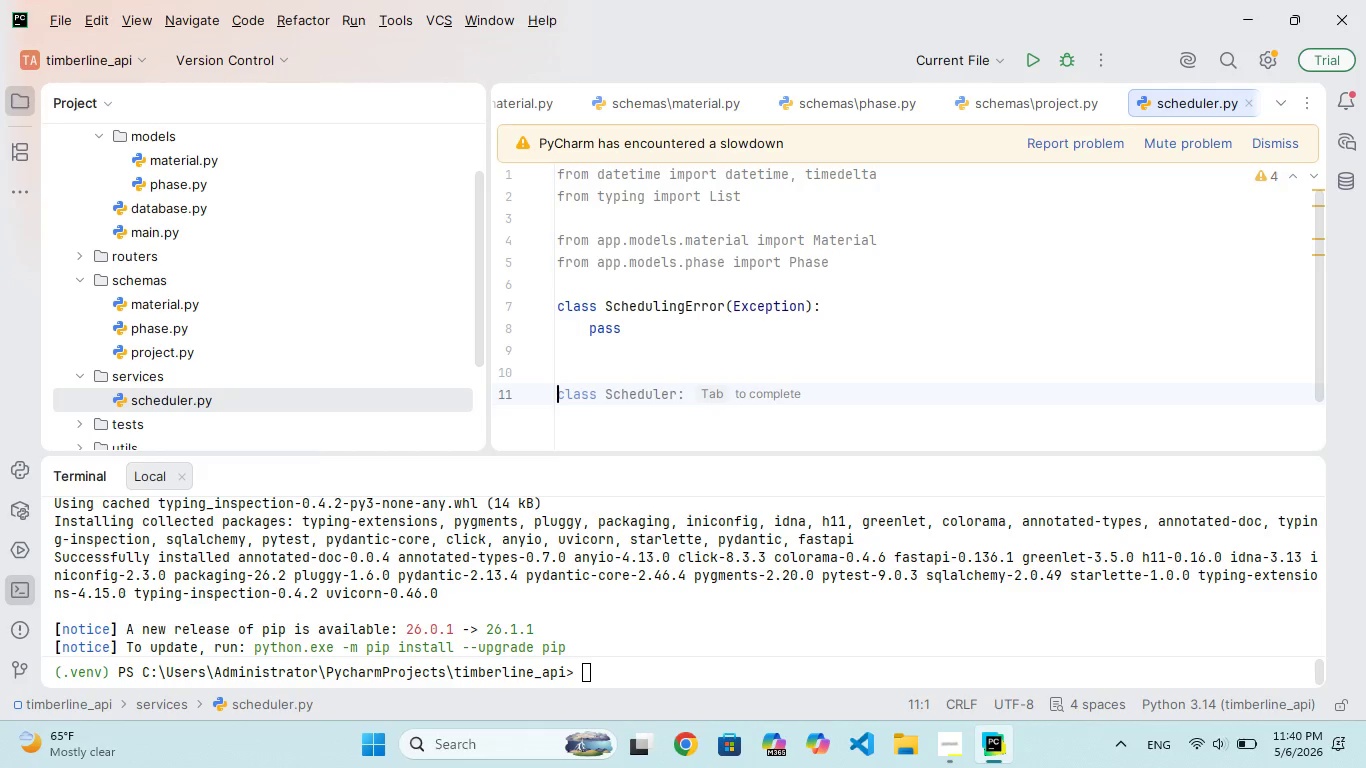 
type(def calculate_earliest_start)
 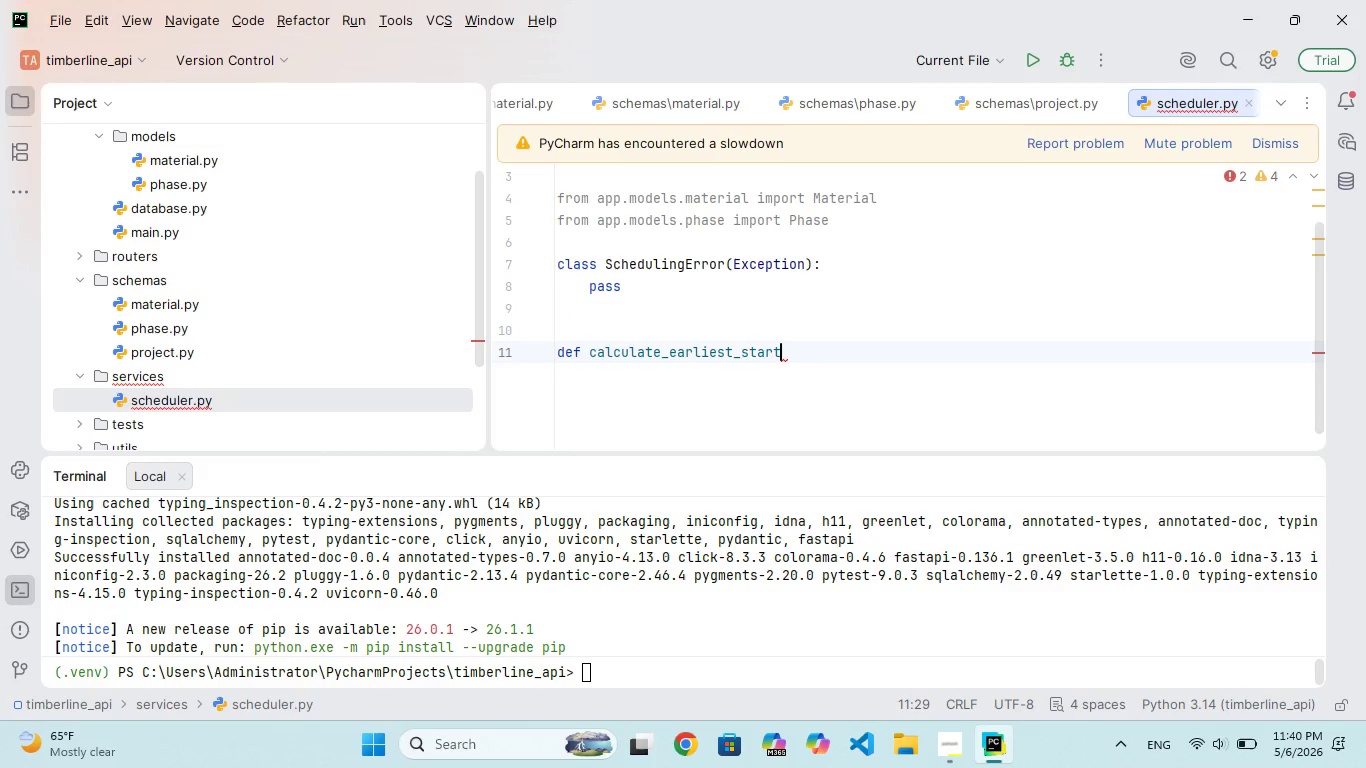 
key(Shift+9)
 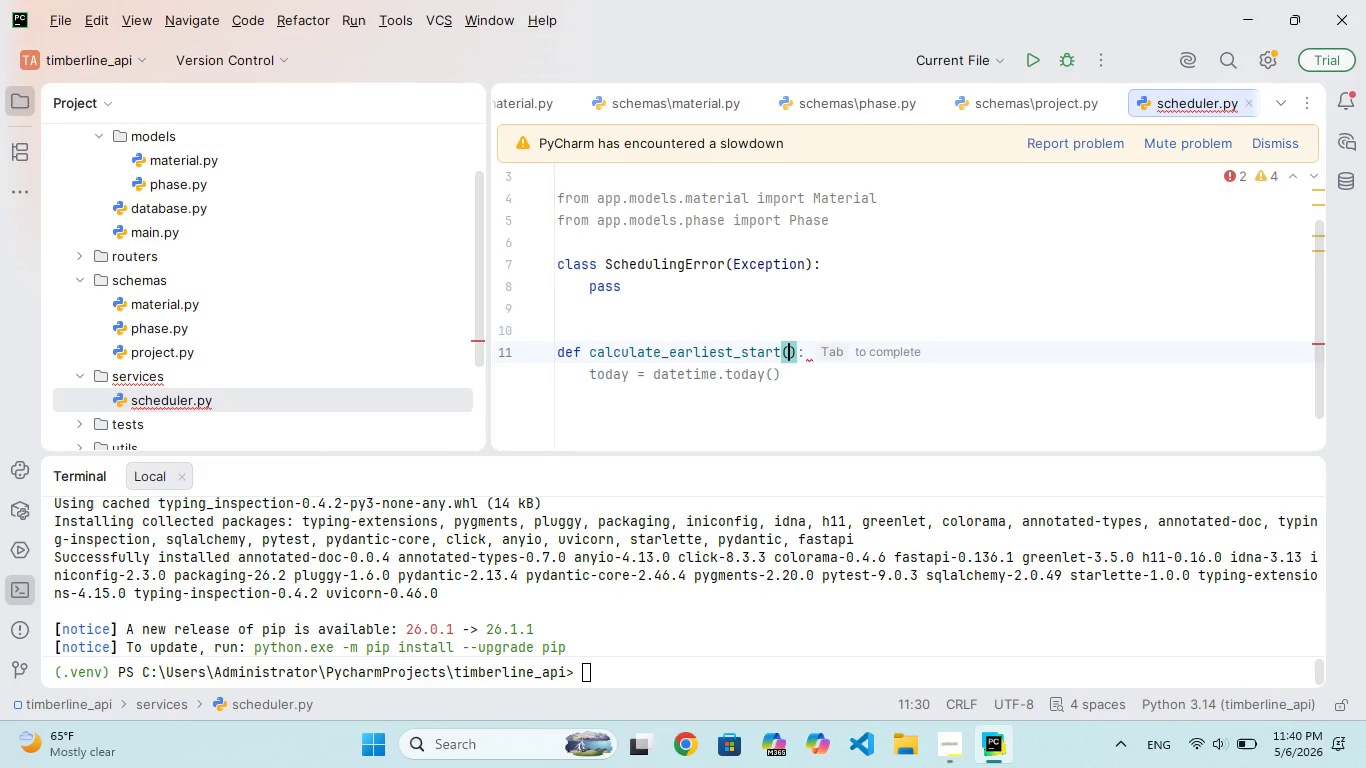 
key(Enter)
 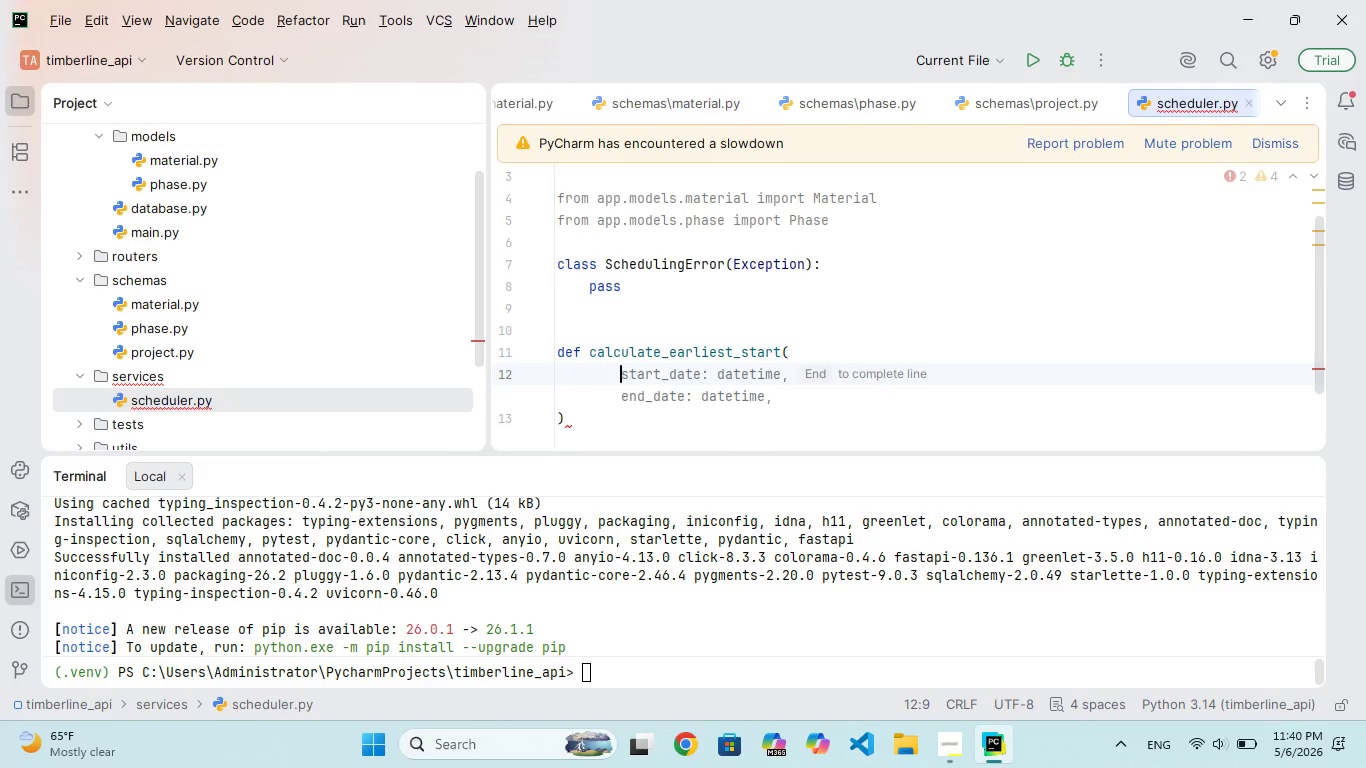 
type(materials: Lirt)
key(Backspace)
key(Backspace)
type(t)
key(Backspace)
type(t)
 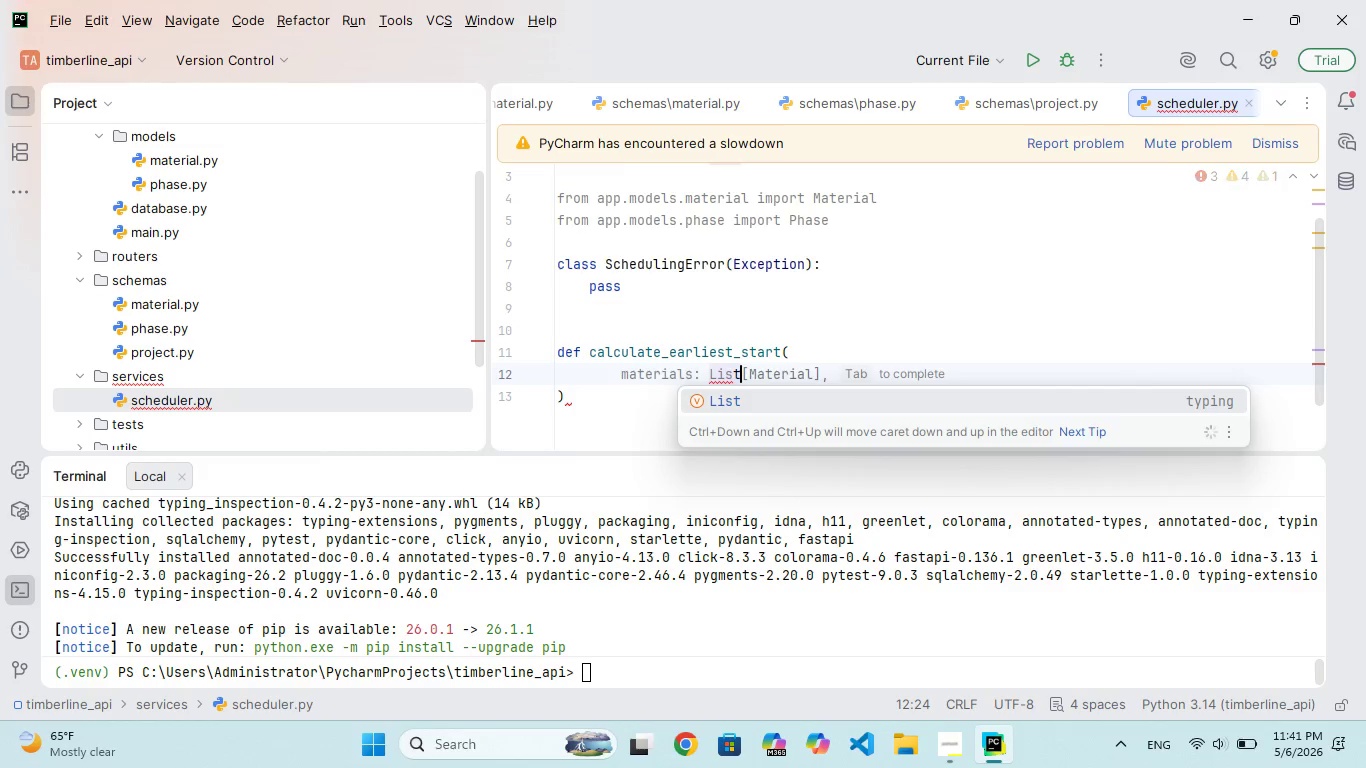 
type([Material)
 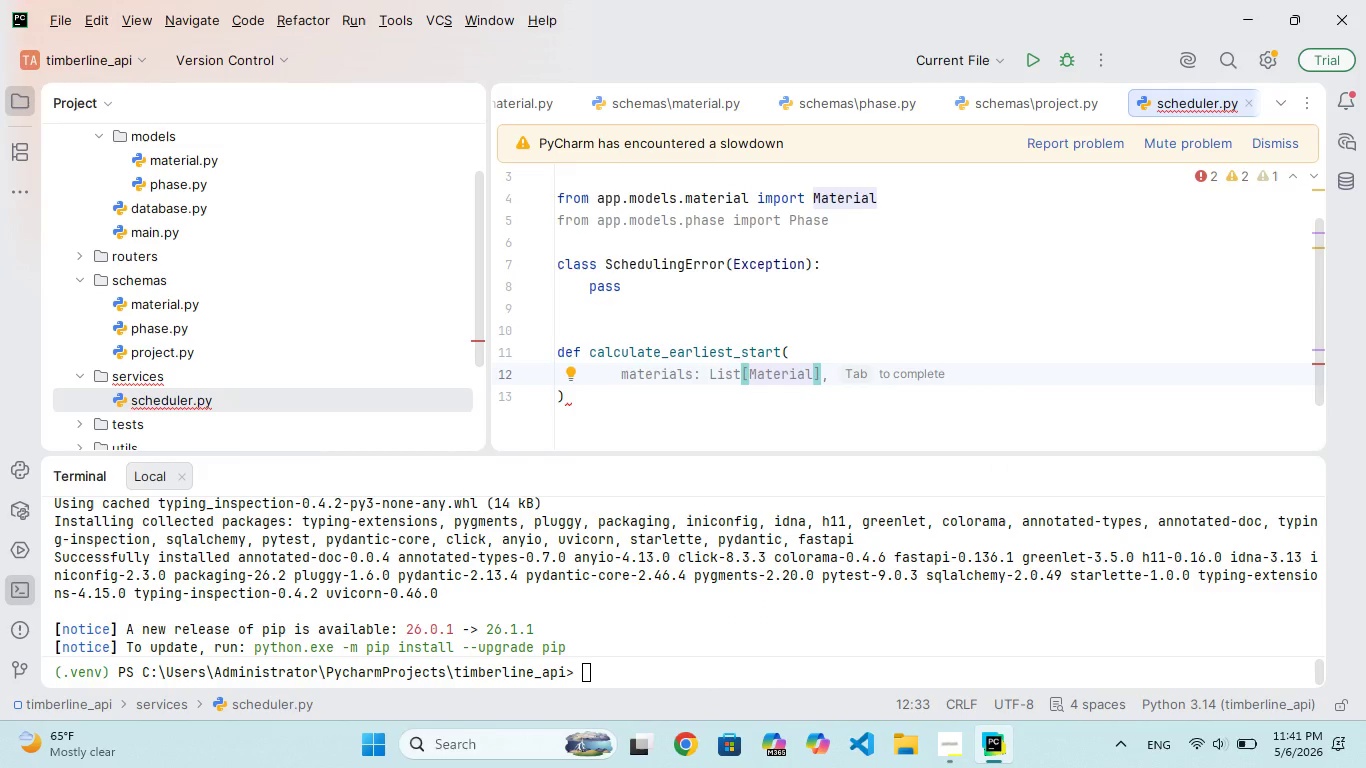 
key(ArrowRight)
 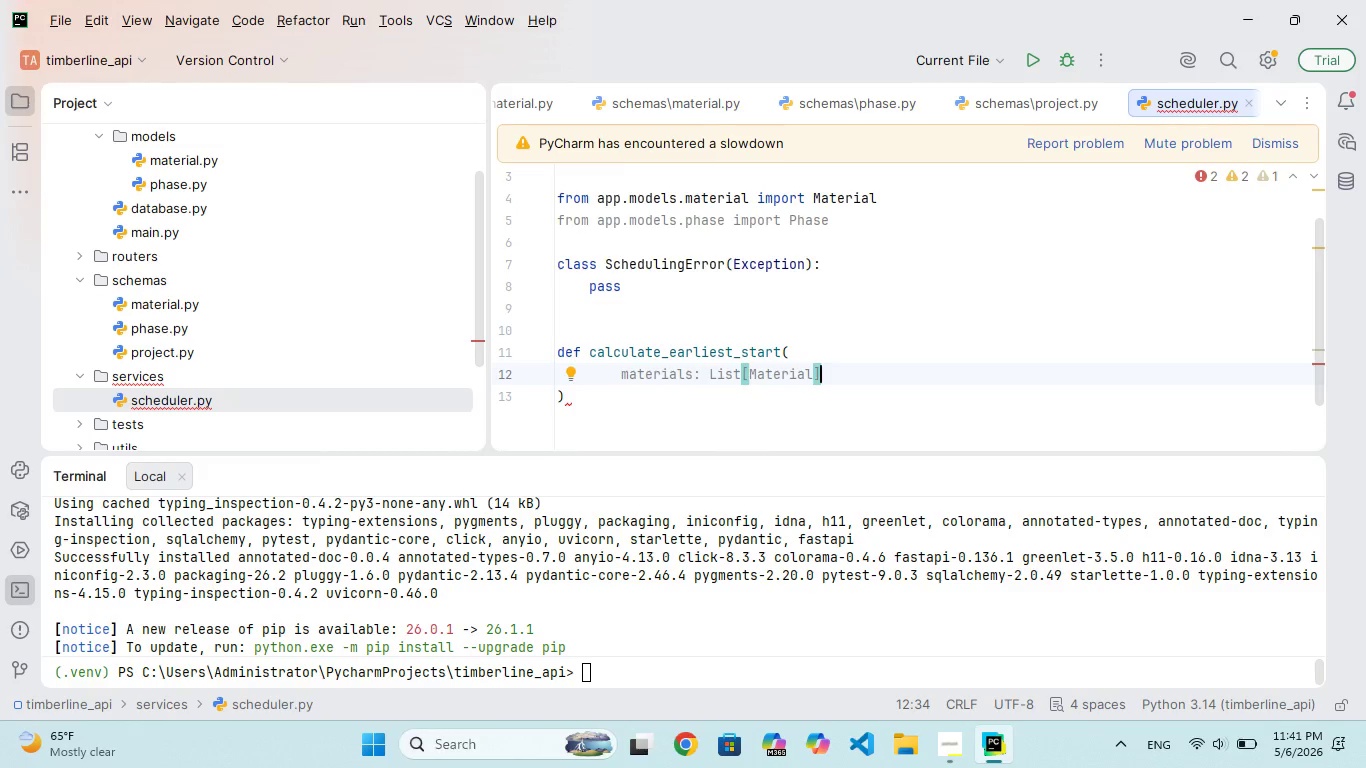 
key(Comma)
 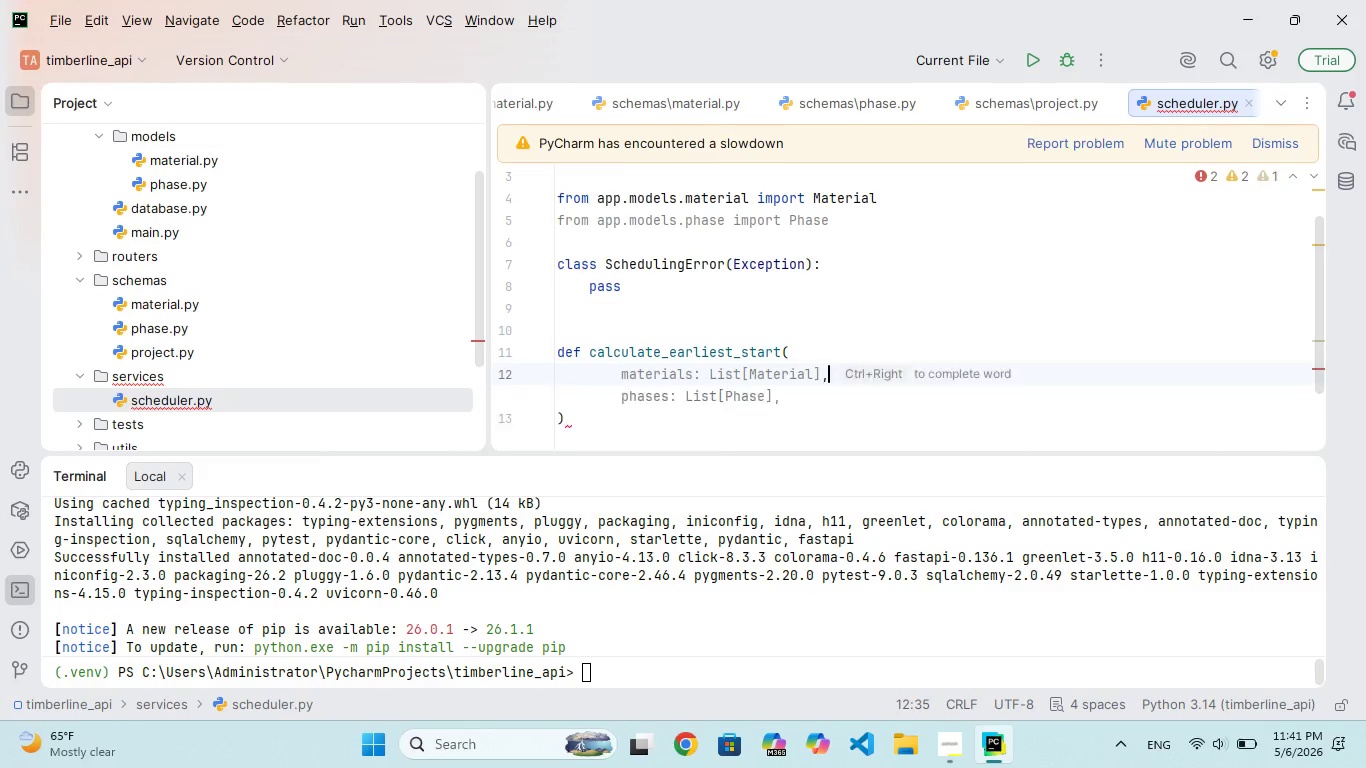 
key(Enter)
 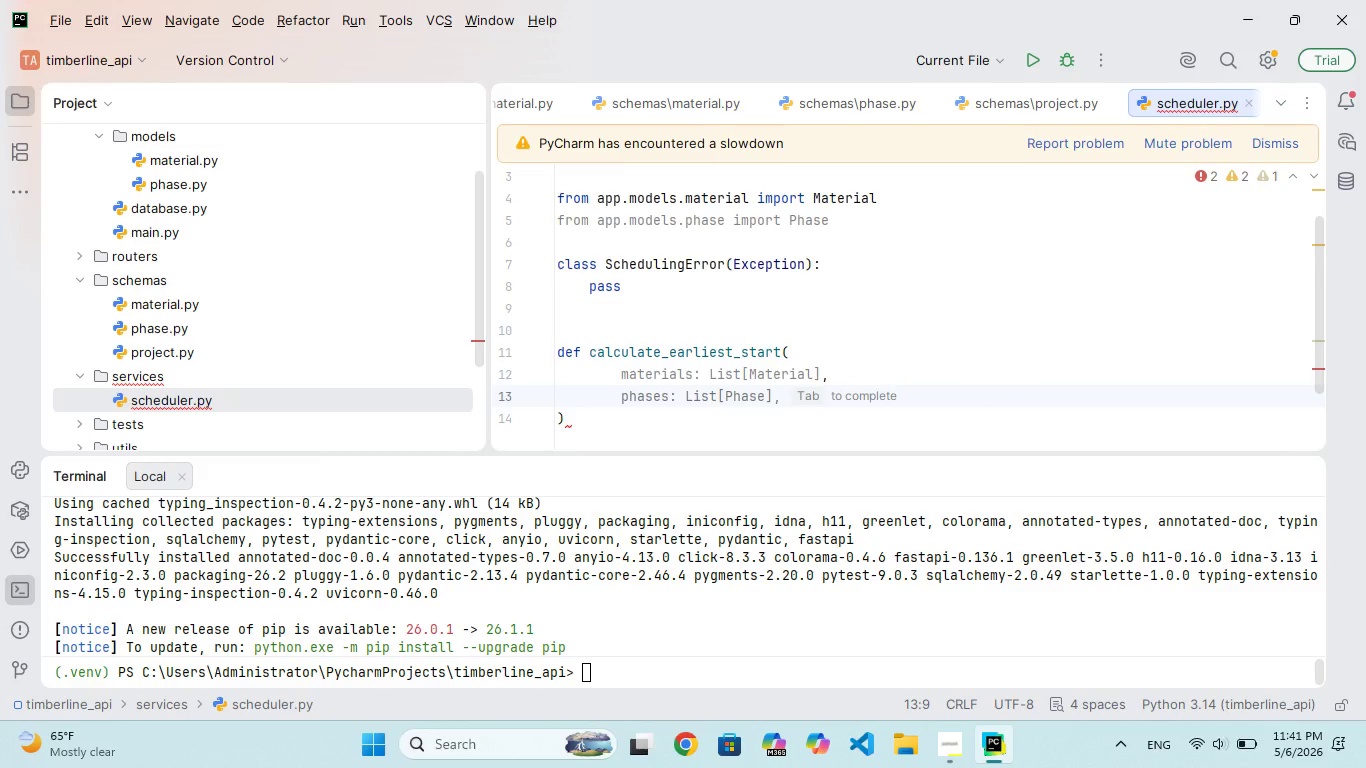 
type(phases: Li[Phae)
 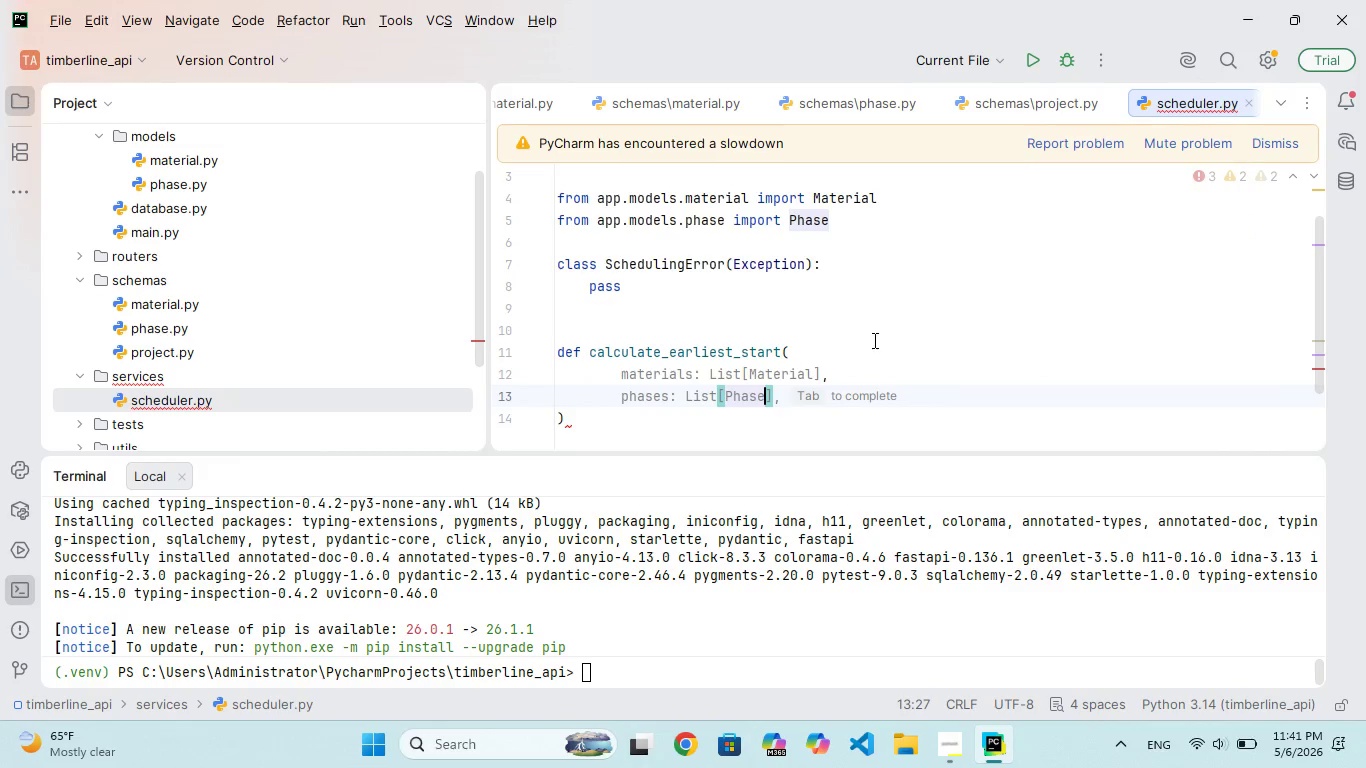 
 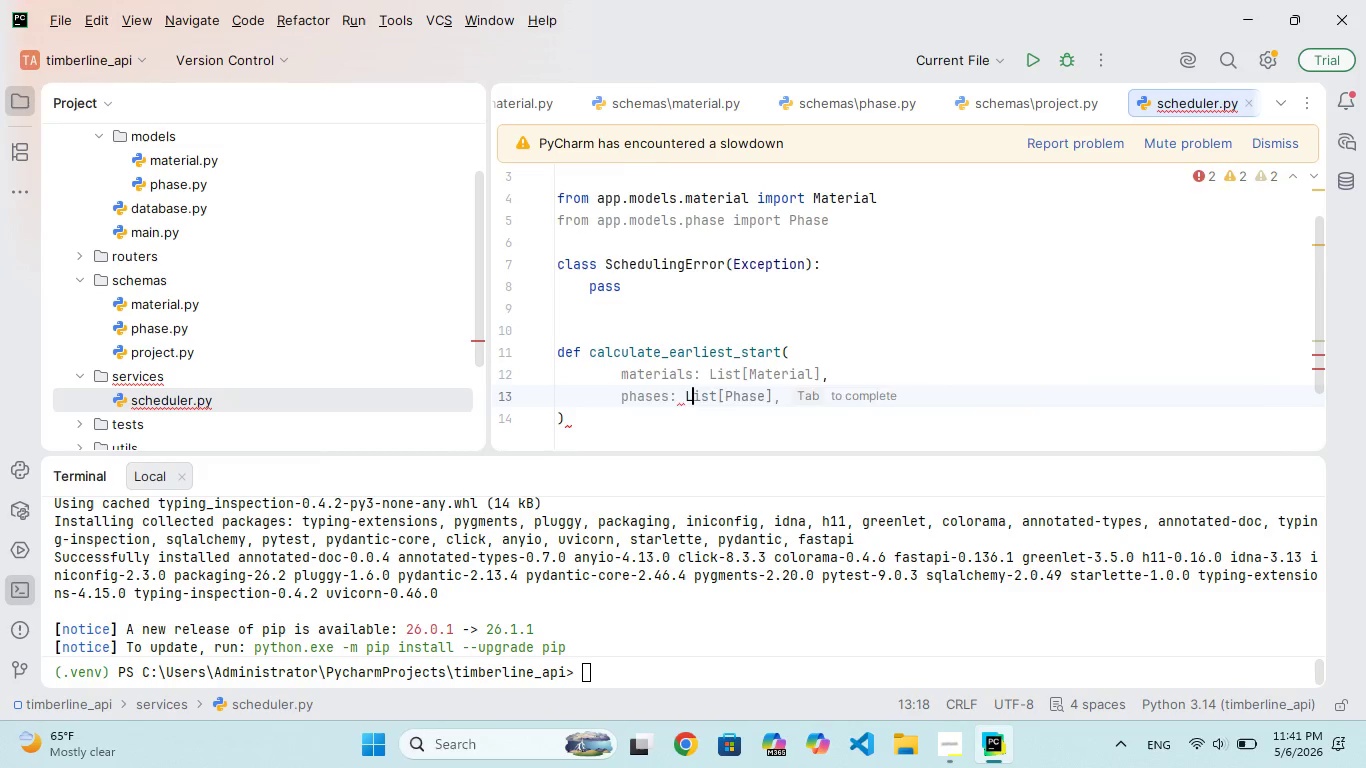 
hold_key(key=T, duration=0.31)
 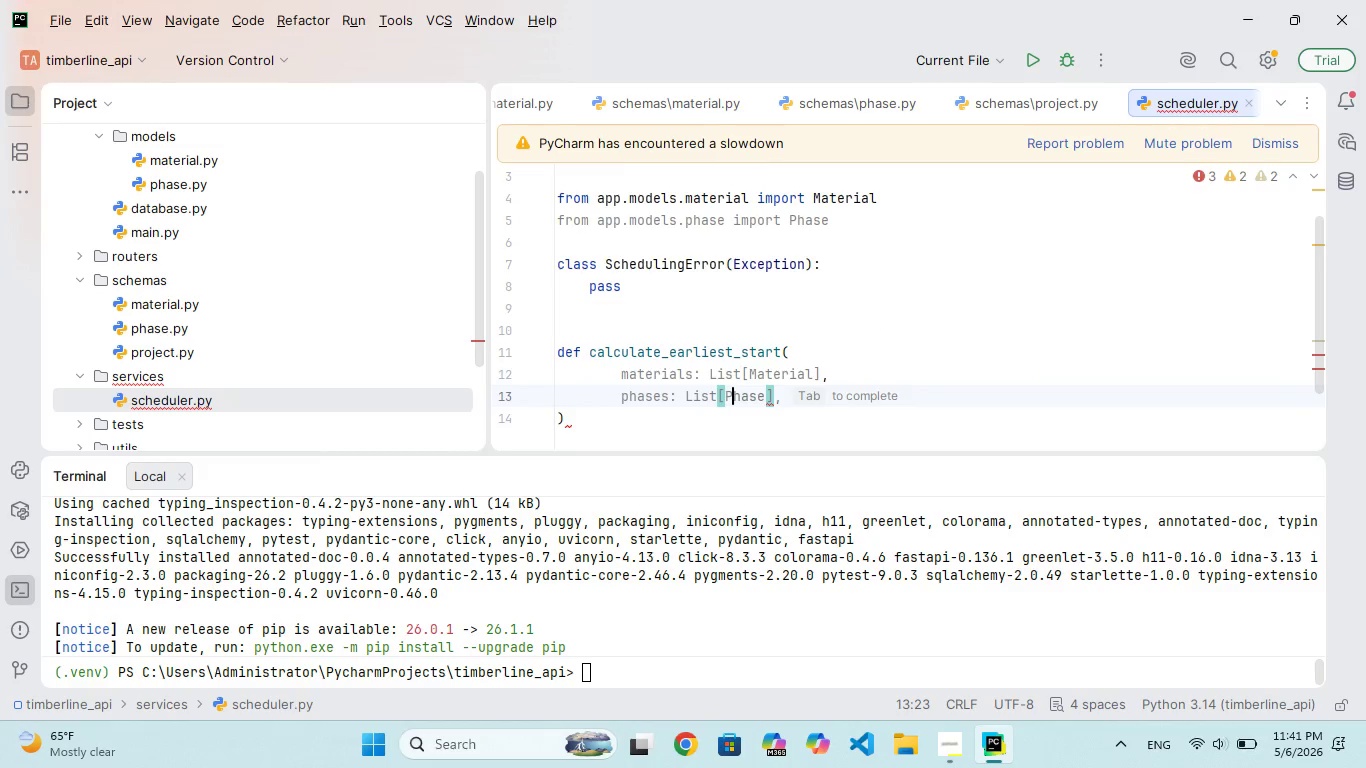 
hold_key(key=S, duration=0.31)
 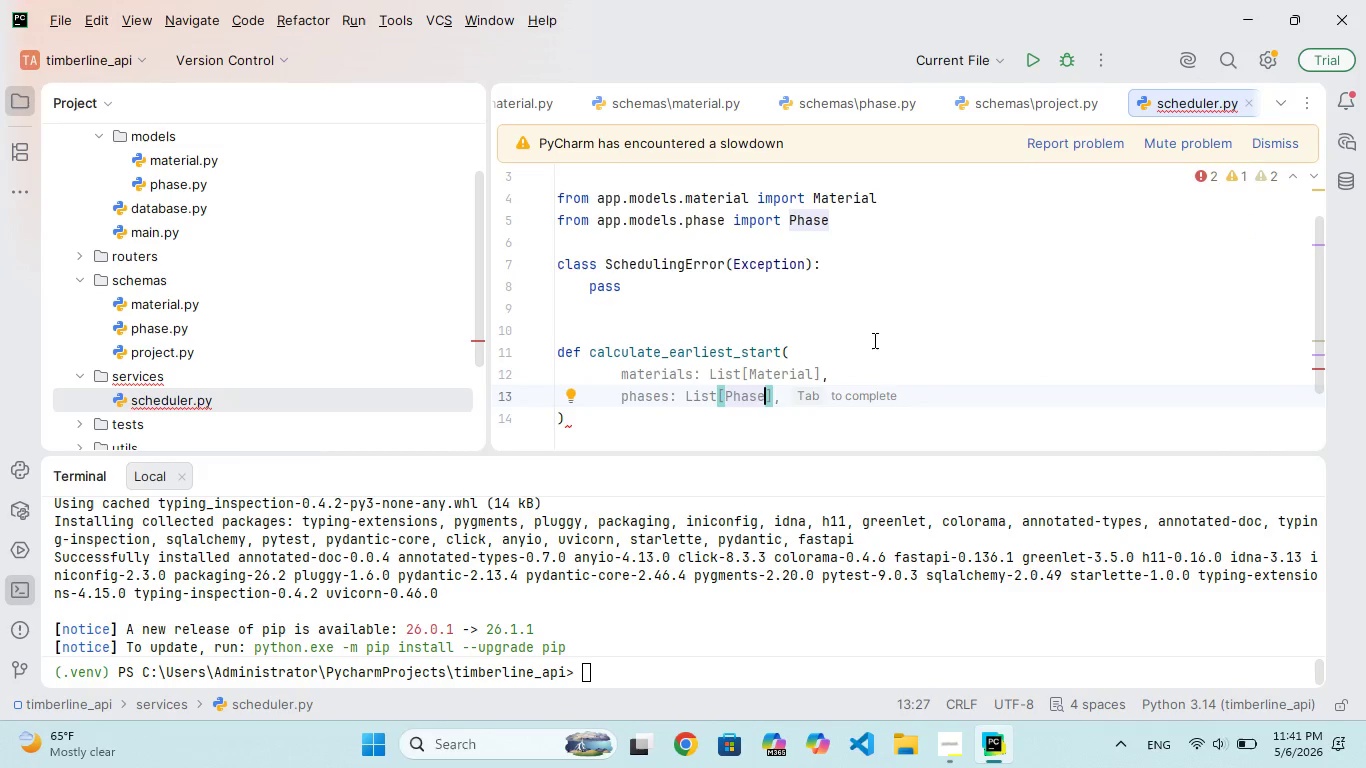 
key(ArrowRight)
 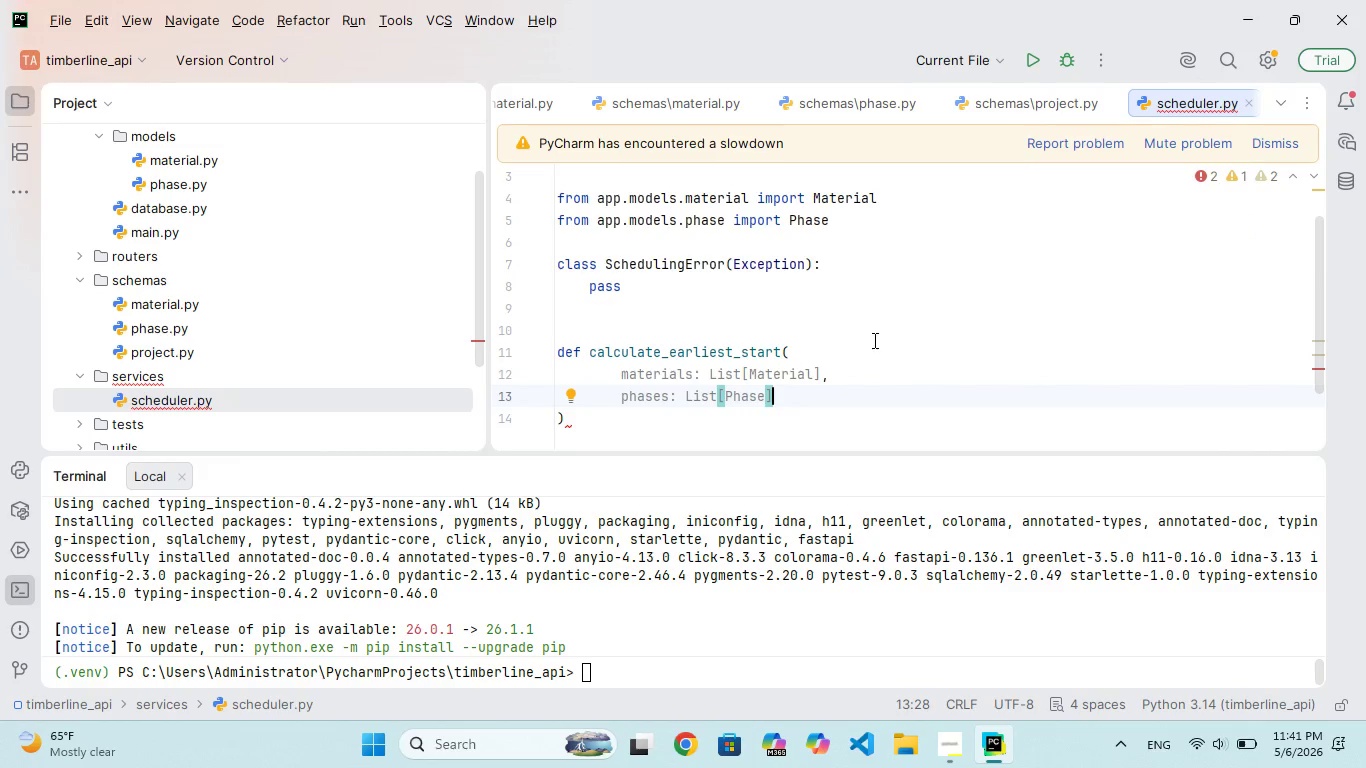 
key(Comma)
 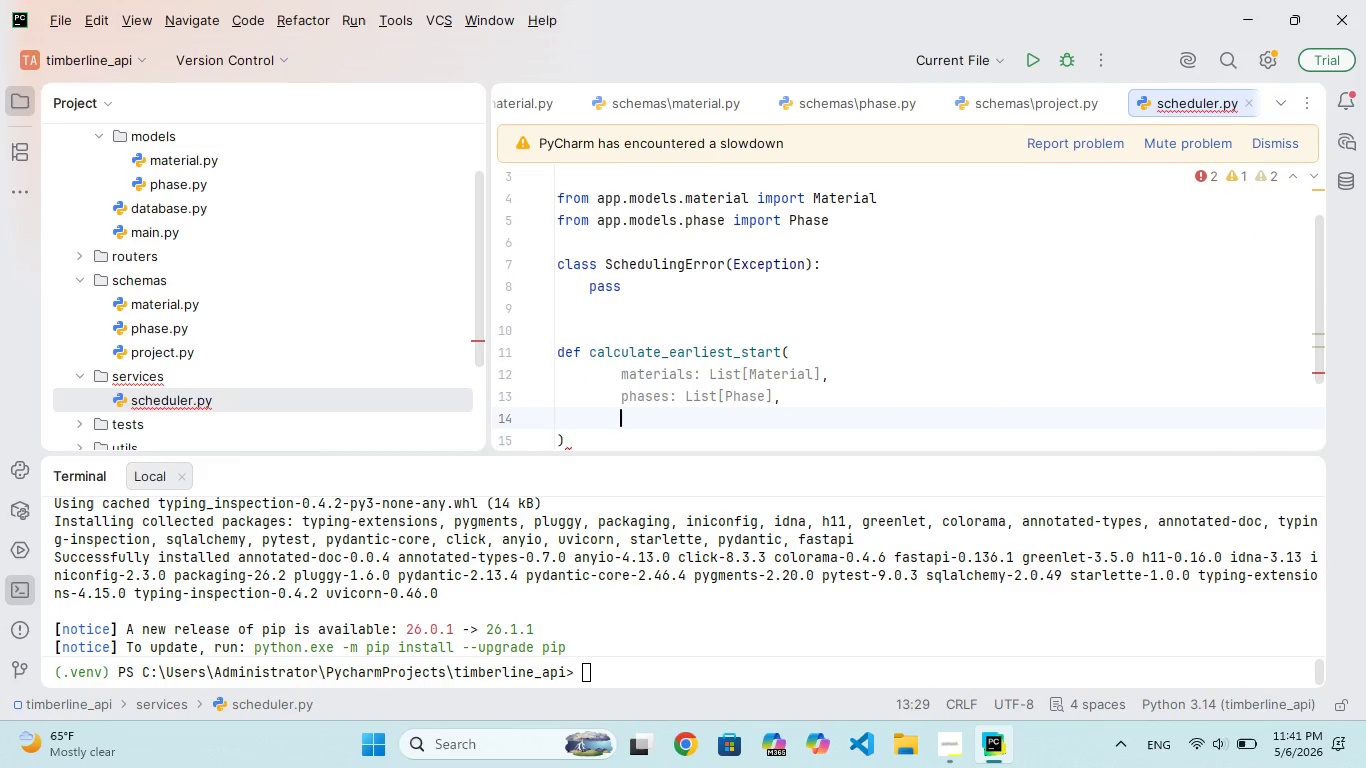 
key(Enter)
 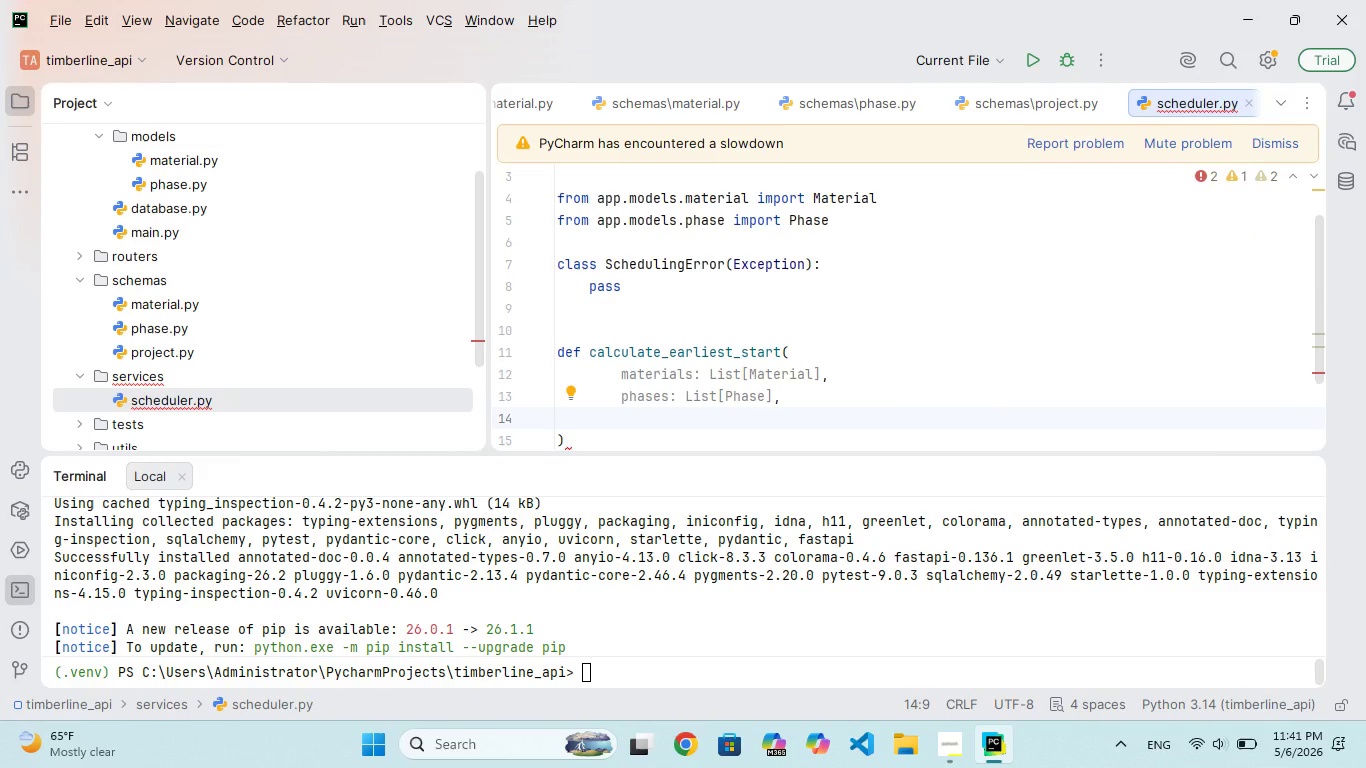 
type(desired_start: datetime)
 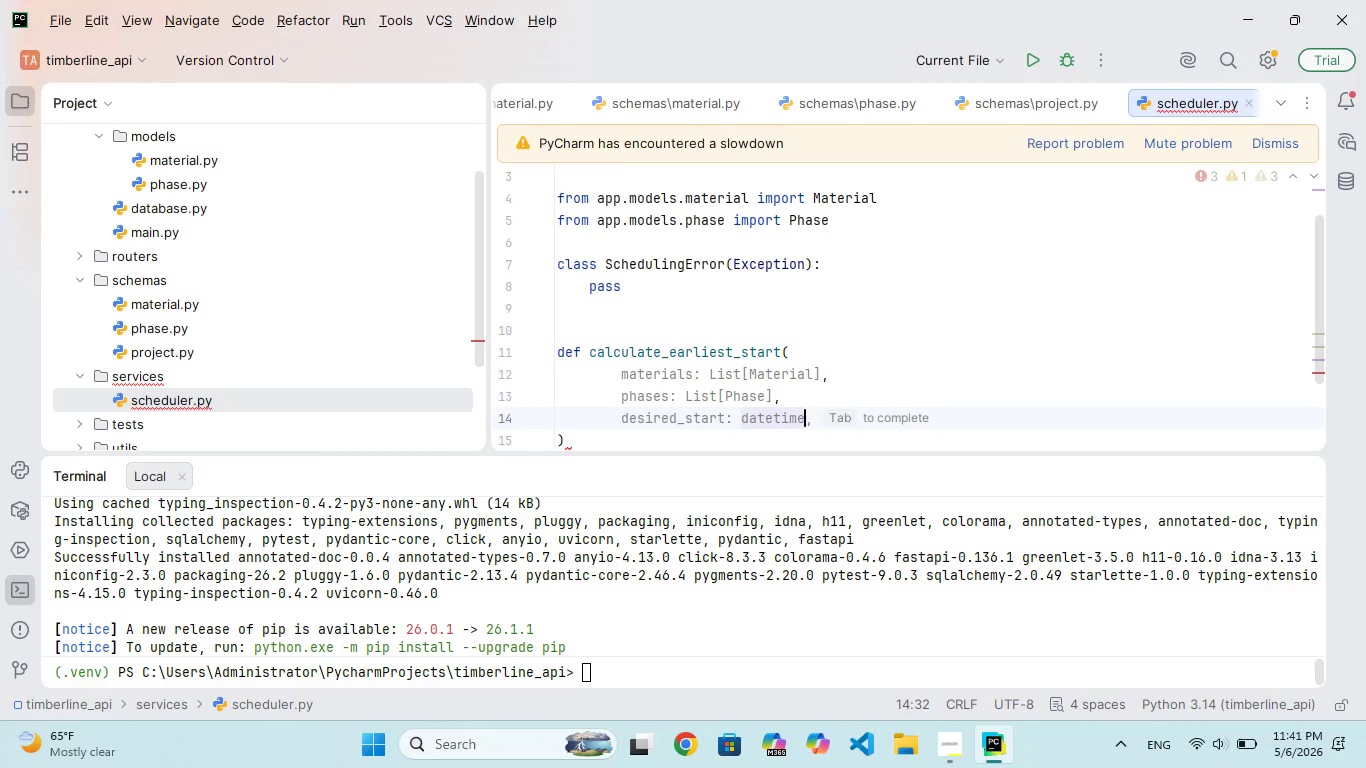 
key(Enter)
 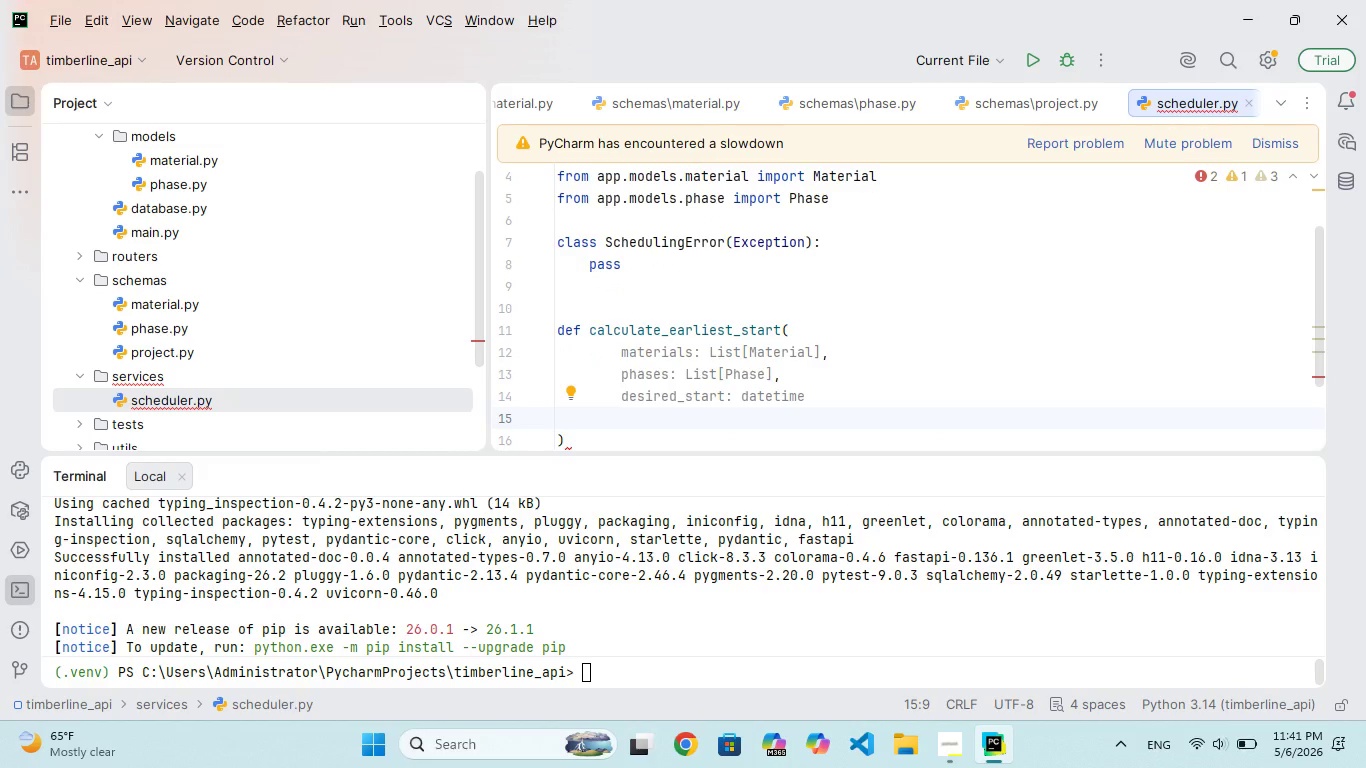 
key(Backspace)
 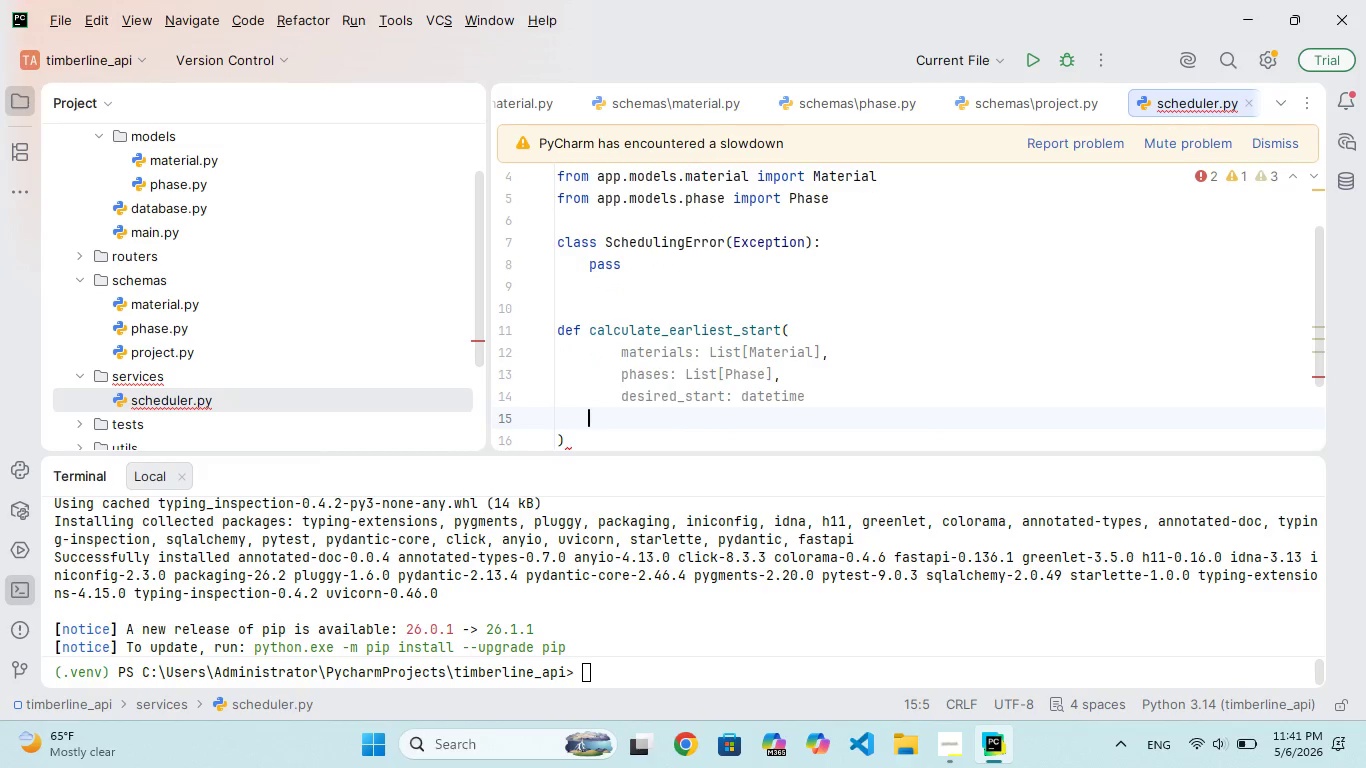 
key(Backspace)
 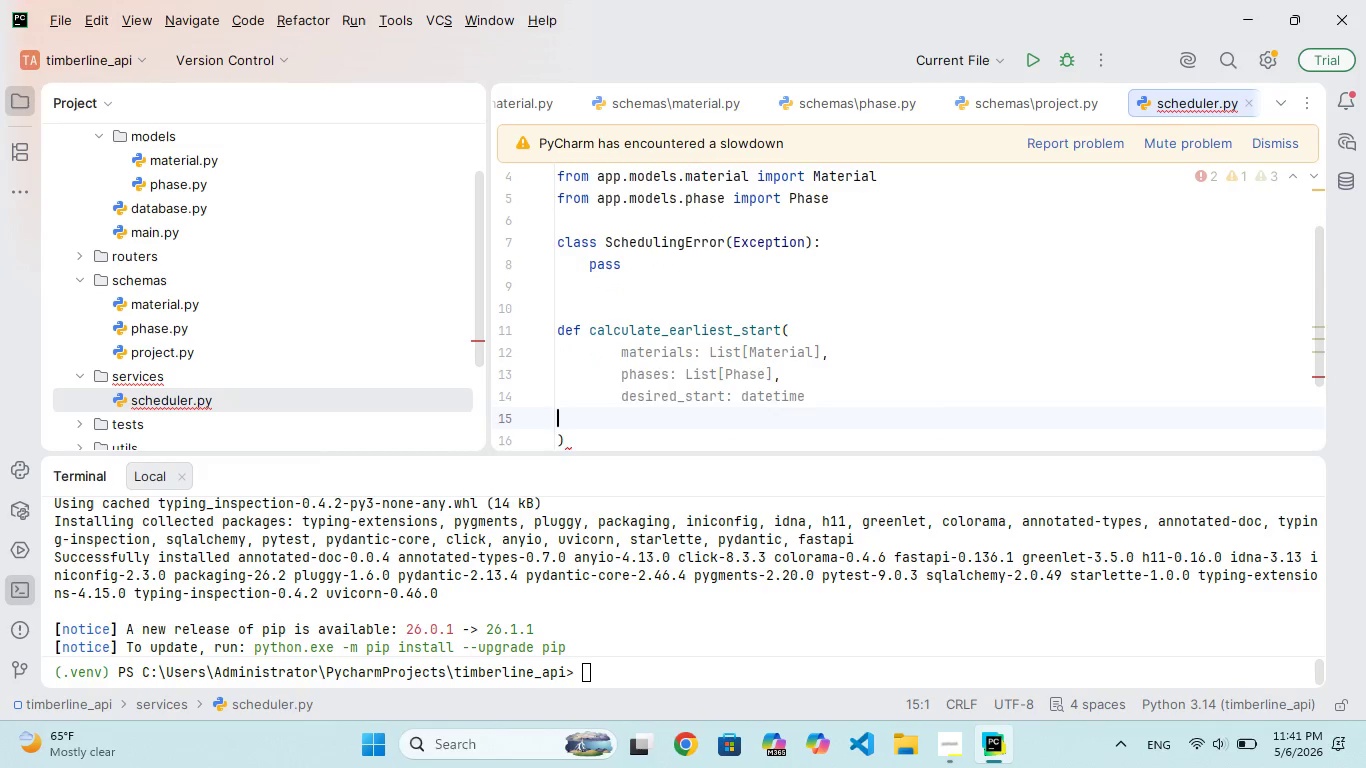 
key(Backspace)
 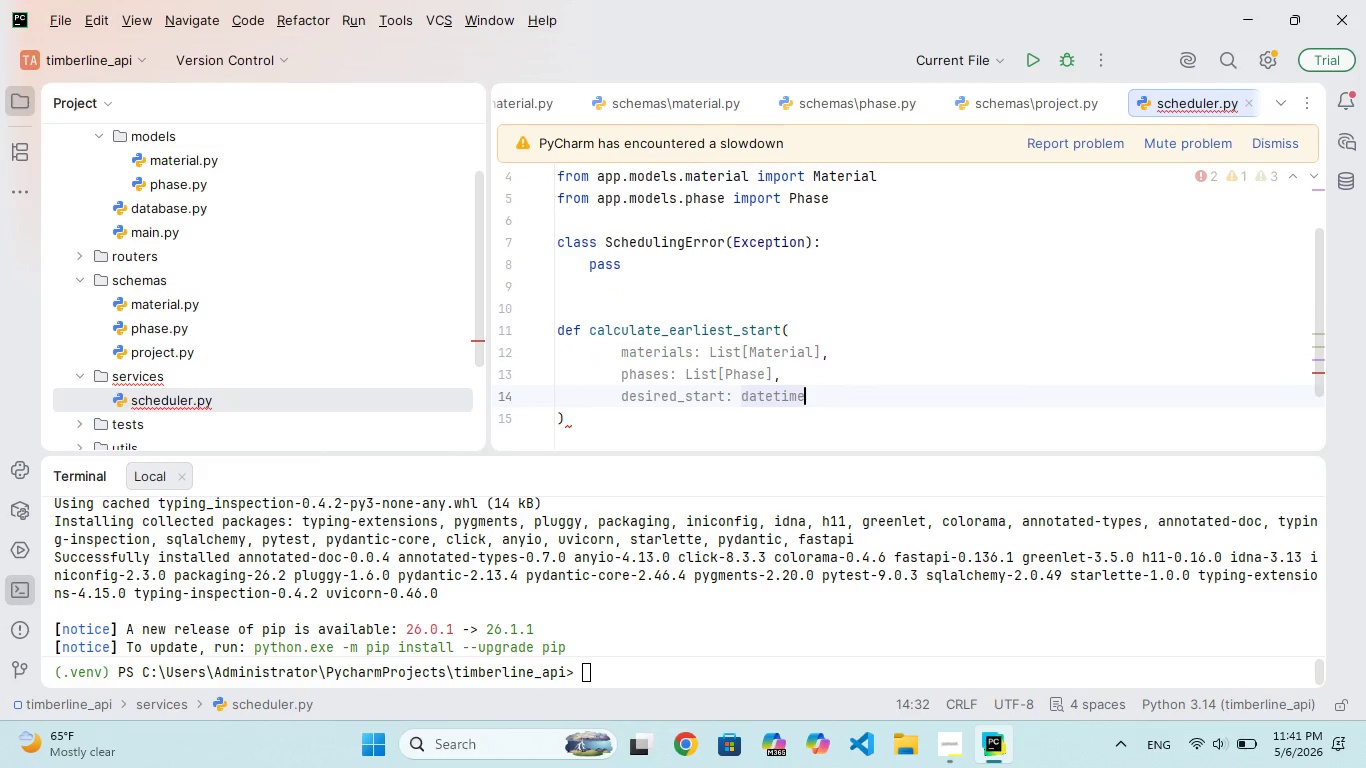 
key(ArrowDown)
 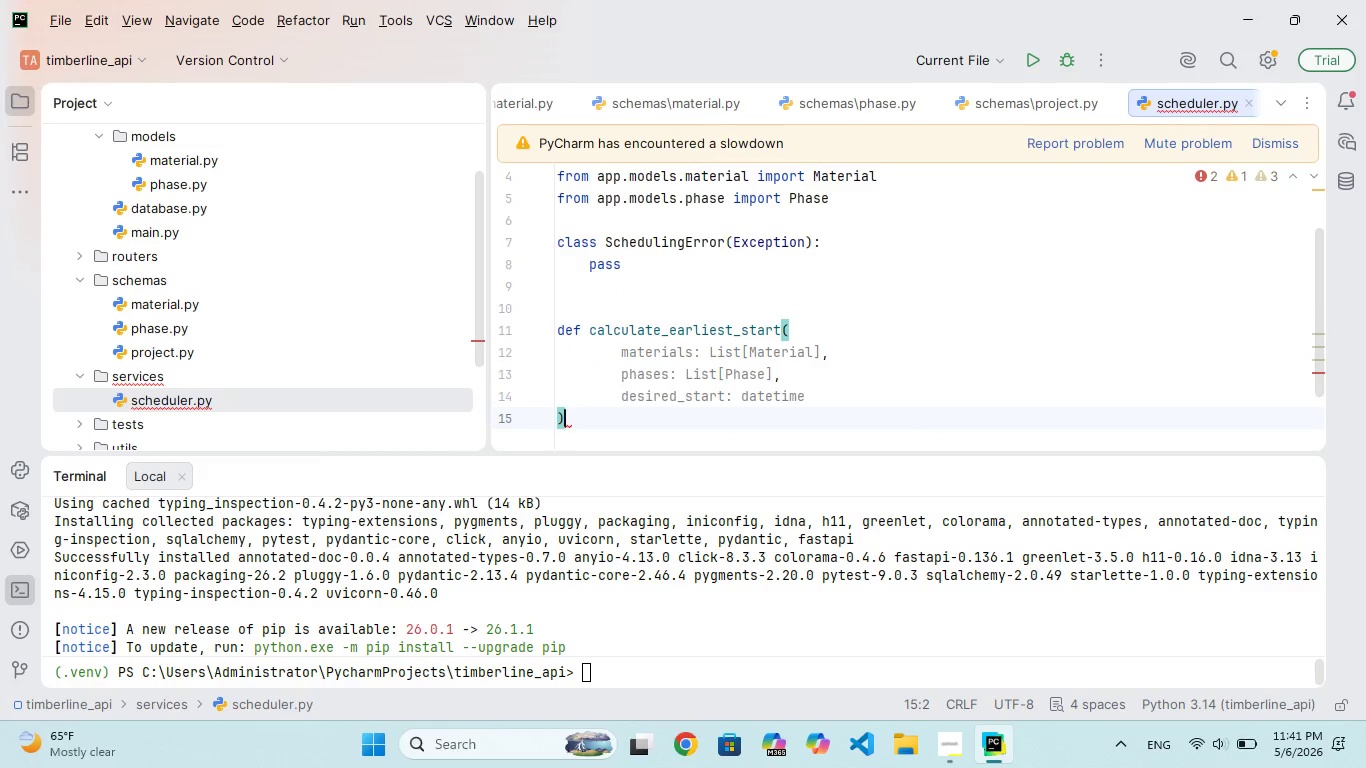 
type( -> daetime:)
 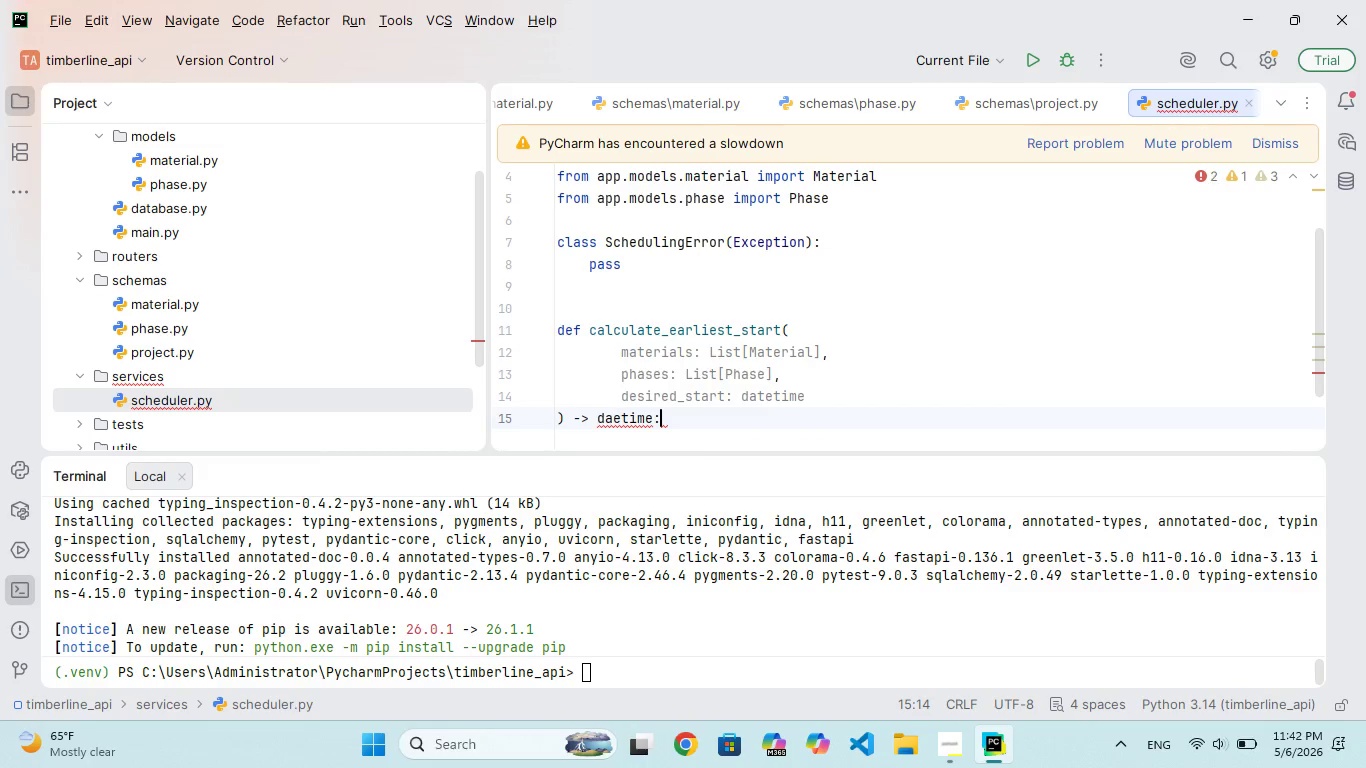 
key(ArrowLeft)
 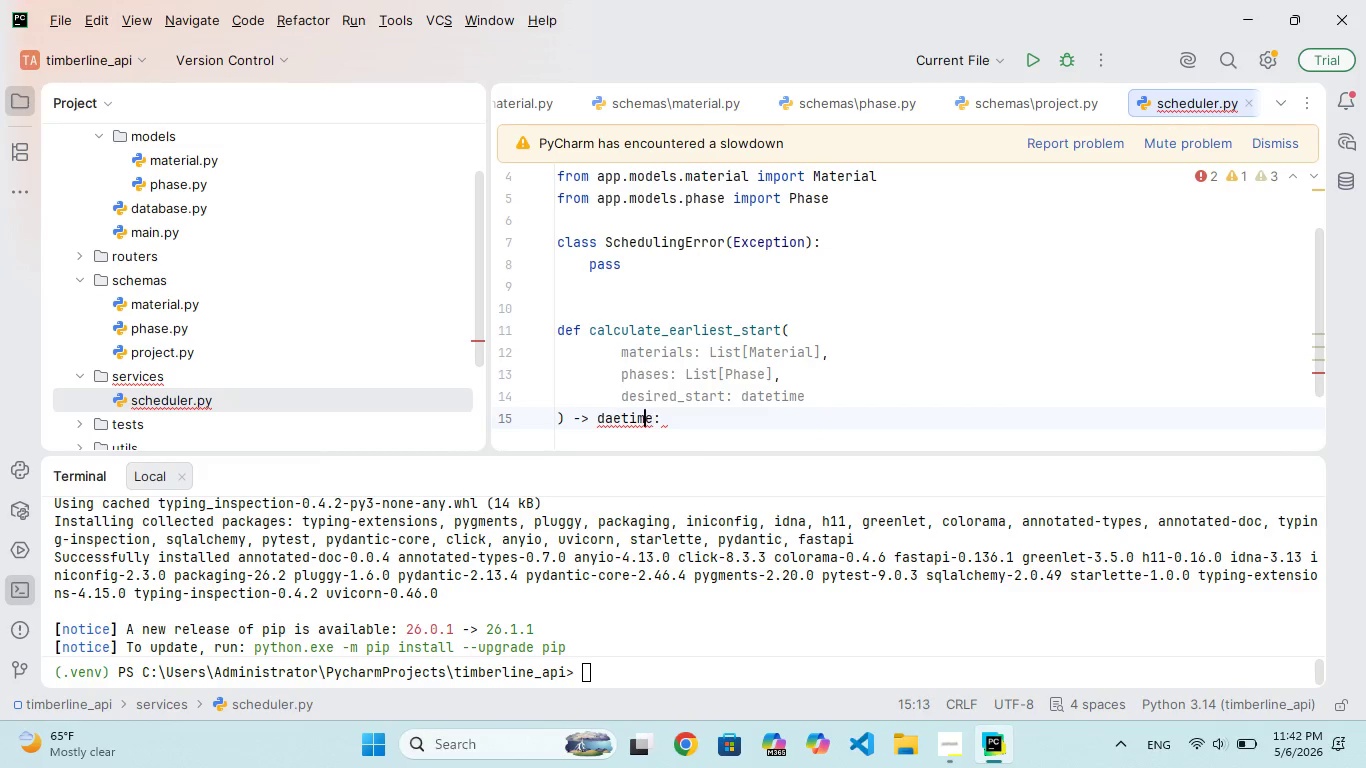 
key(ArrowLeft)
 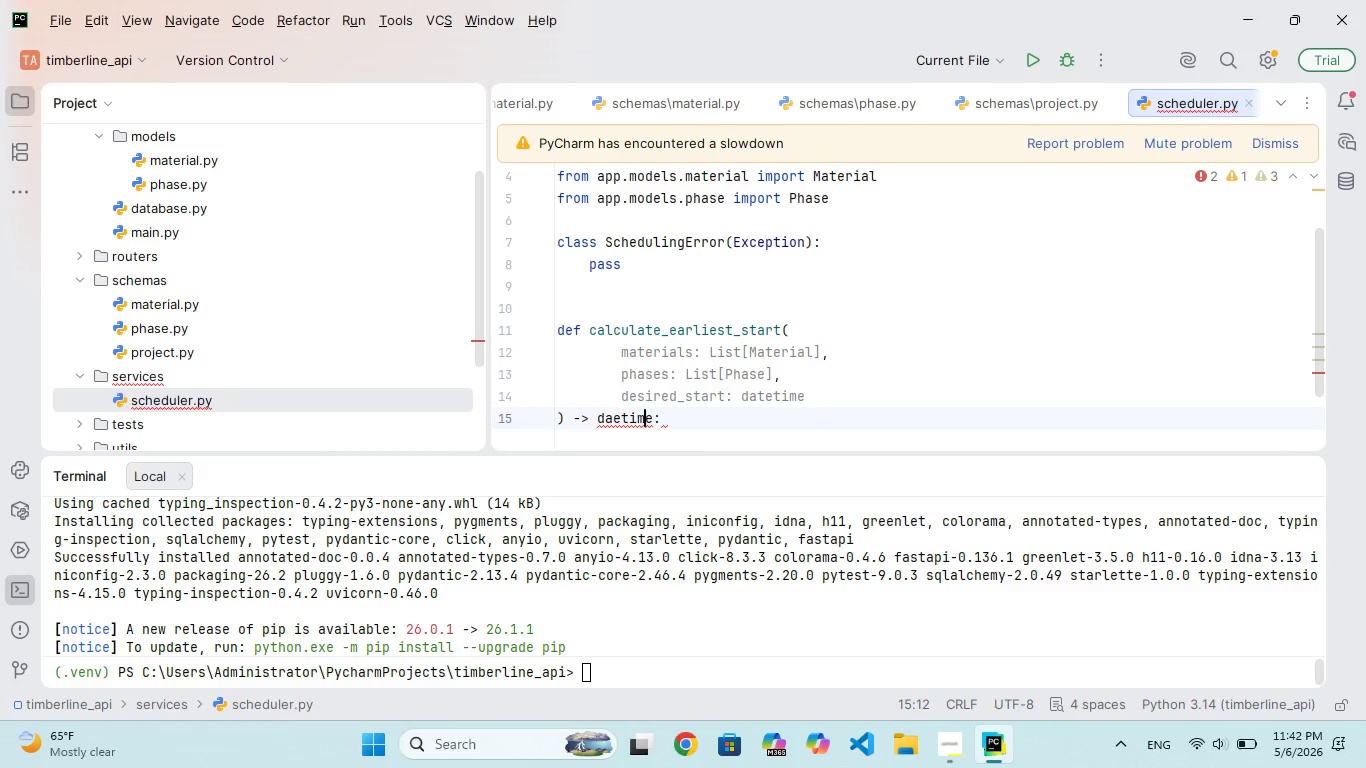 
key(ArrowLeft)
 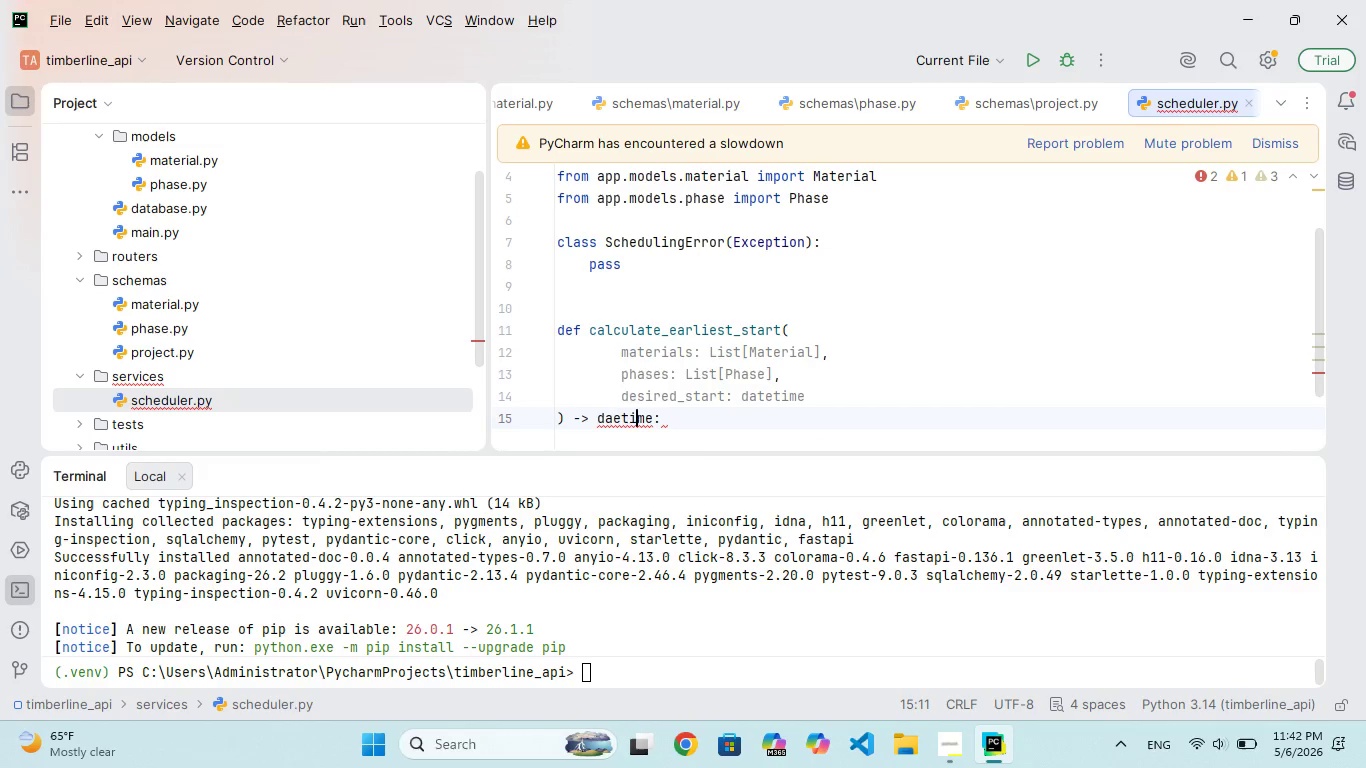 
key(ArrowLeft)
 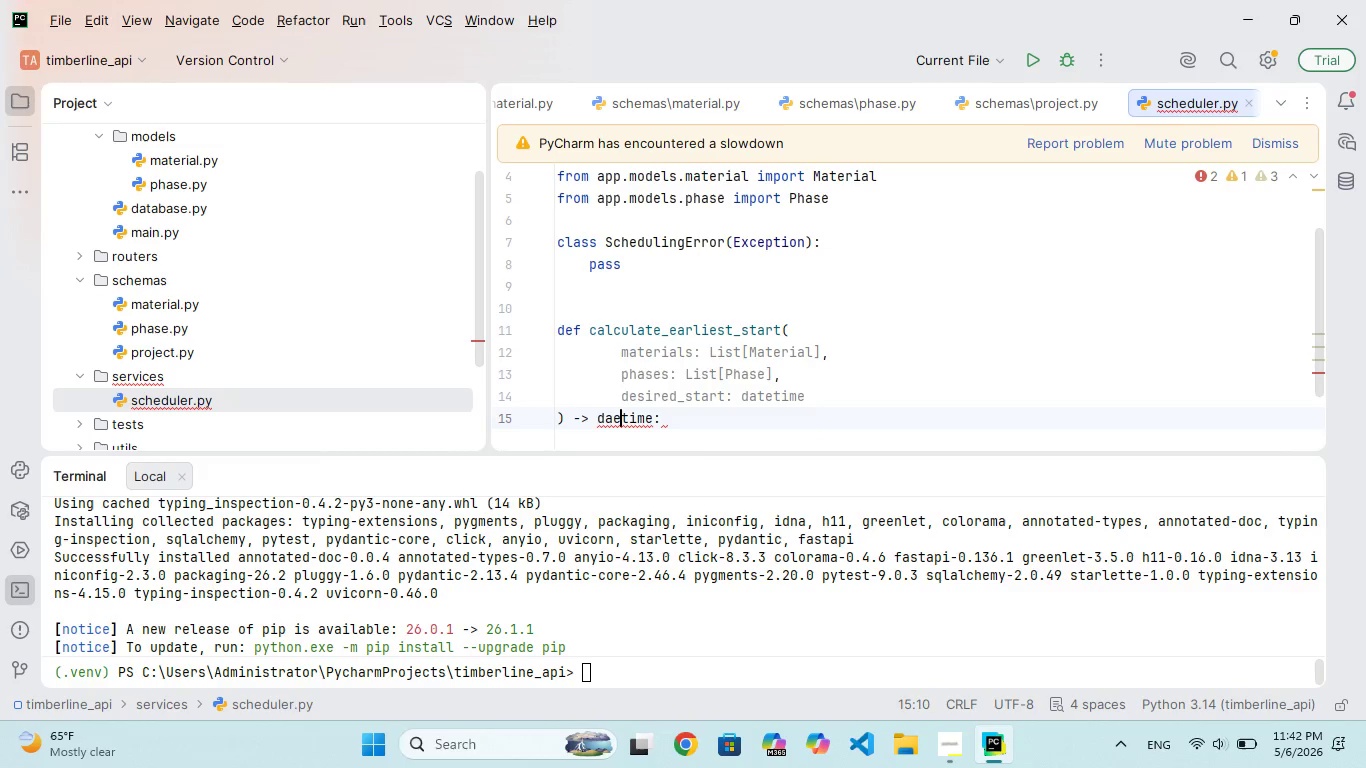 
key(ArrowLeft)
 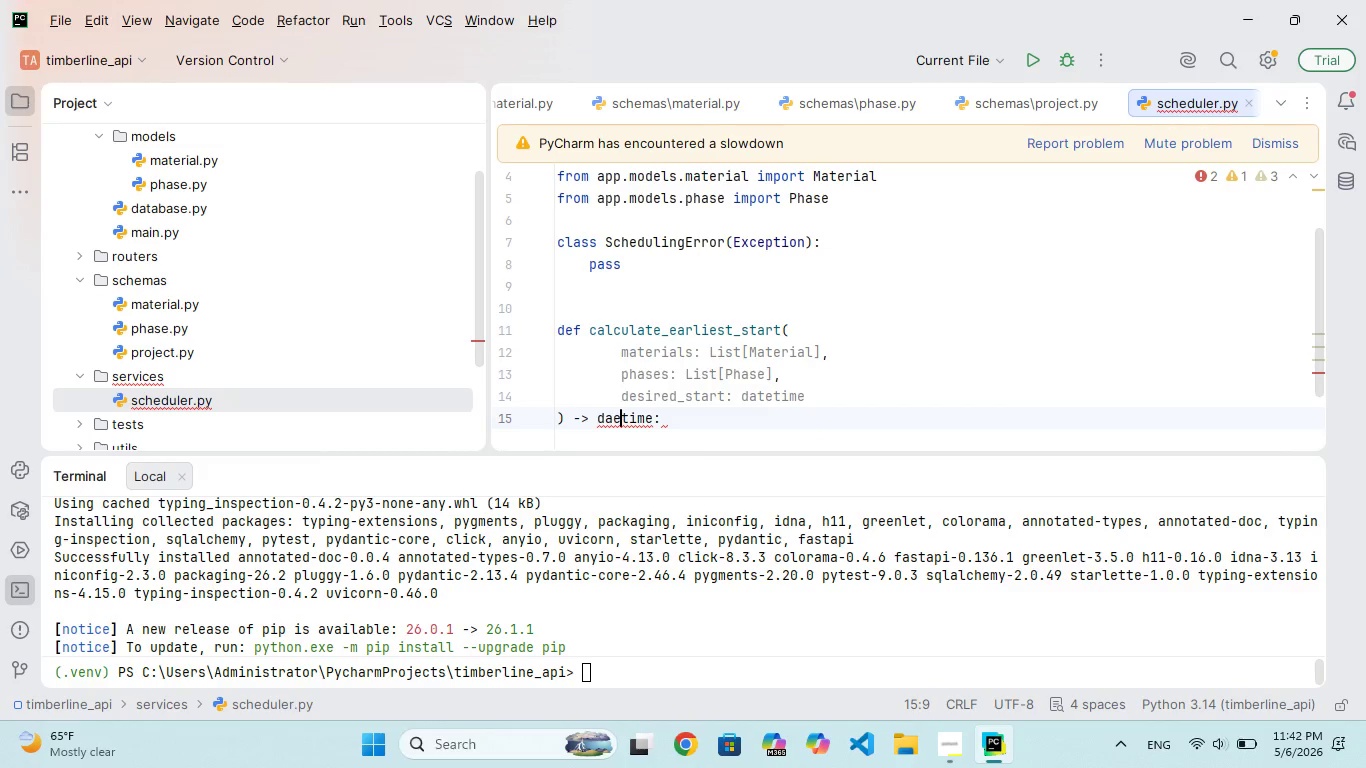 
key(ArrowLeft)
 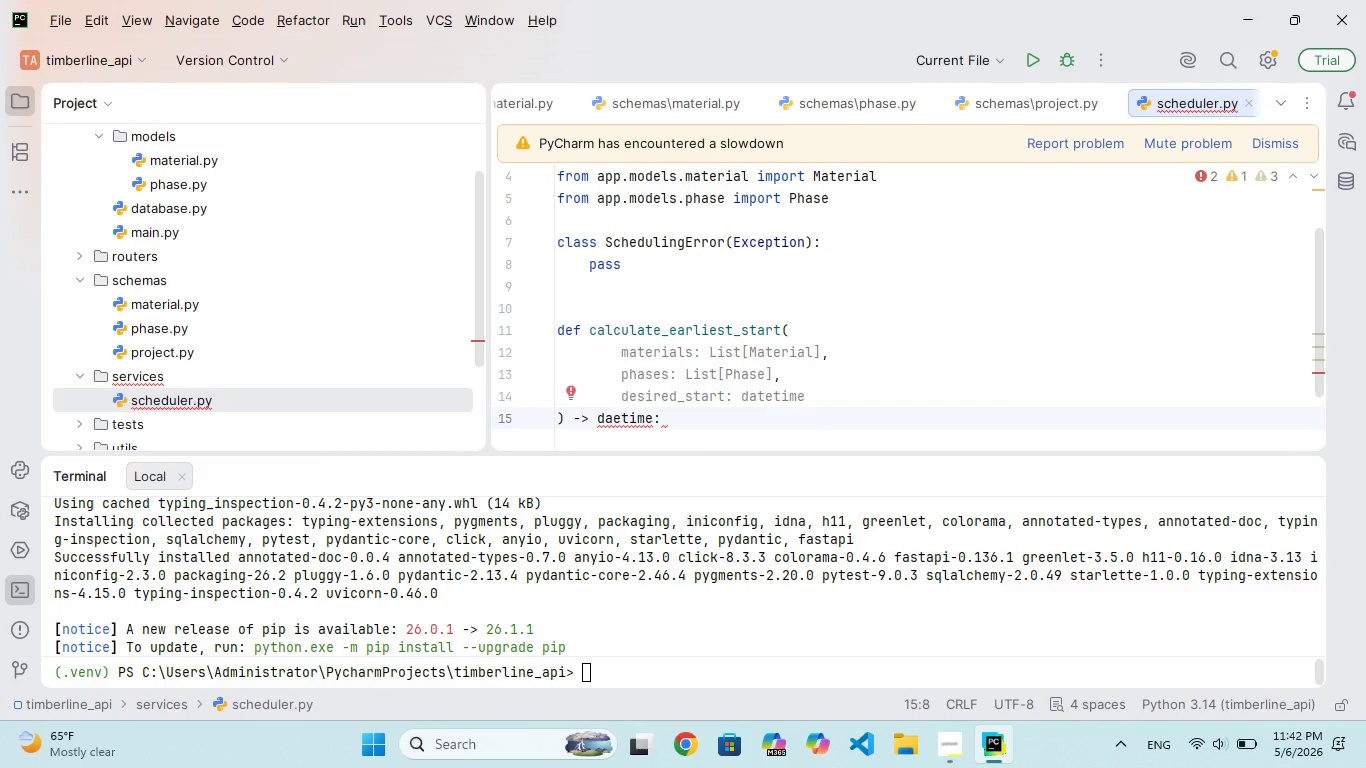 
key(T)
 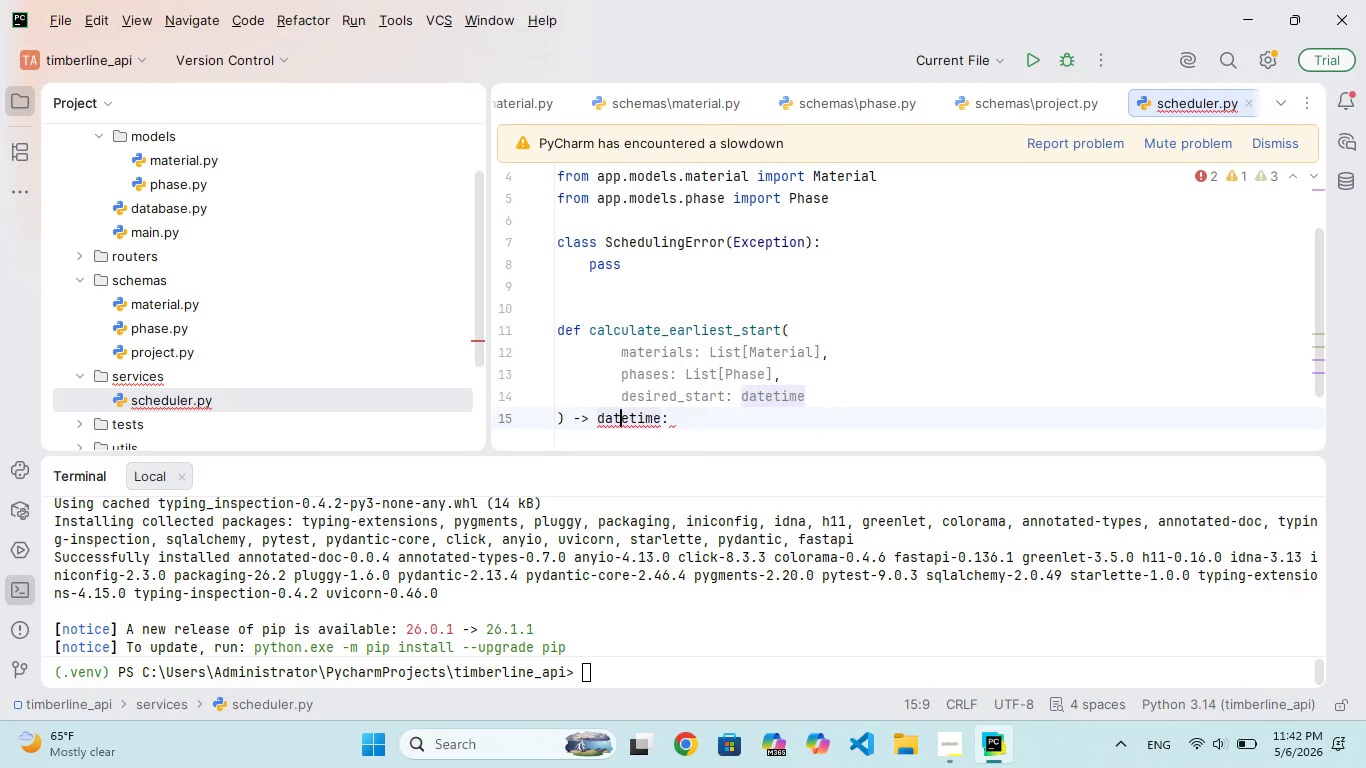 
hold_key(key=ArrowRight, duration=0.69)
 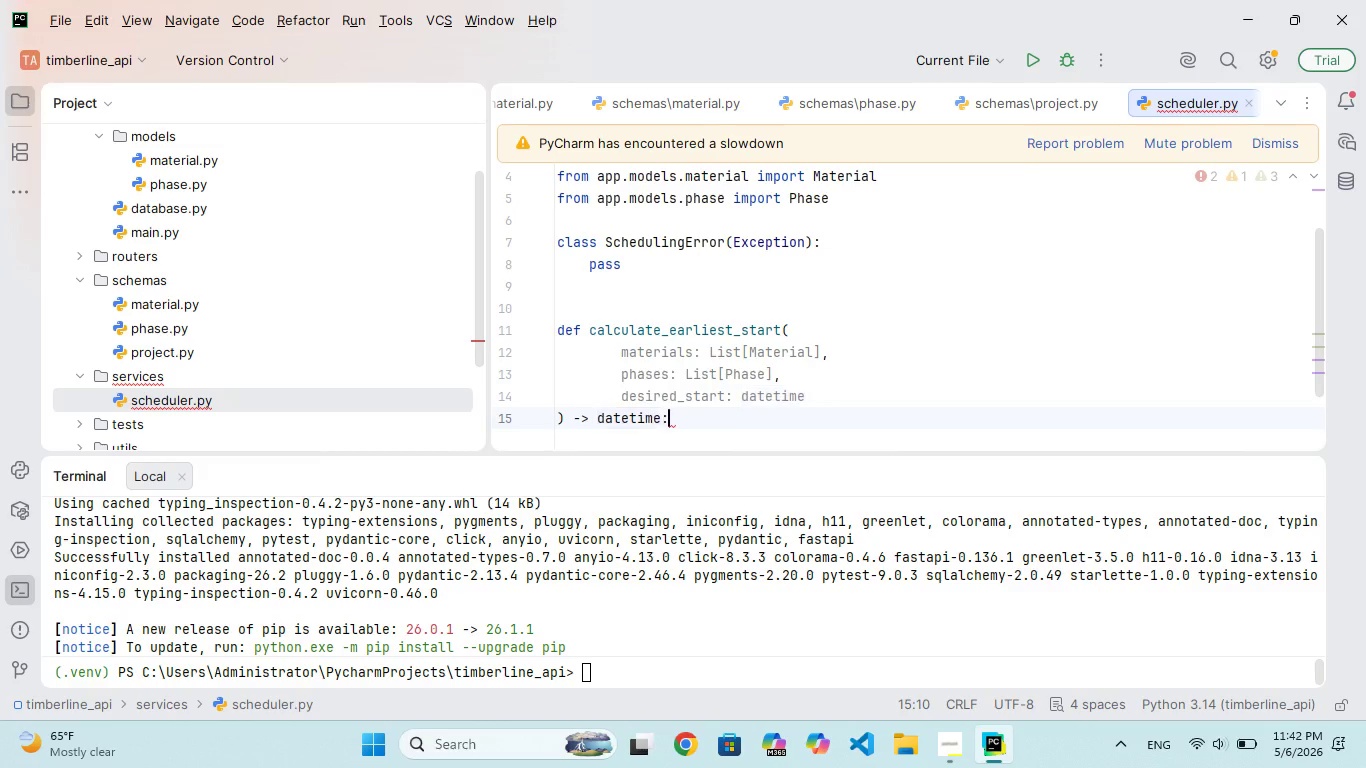 
key(ArrowRight)
 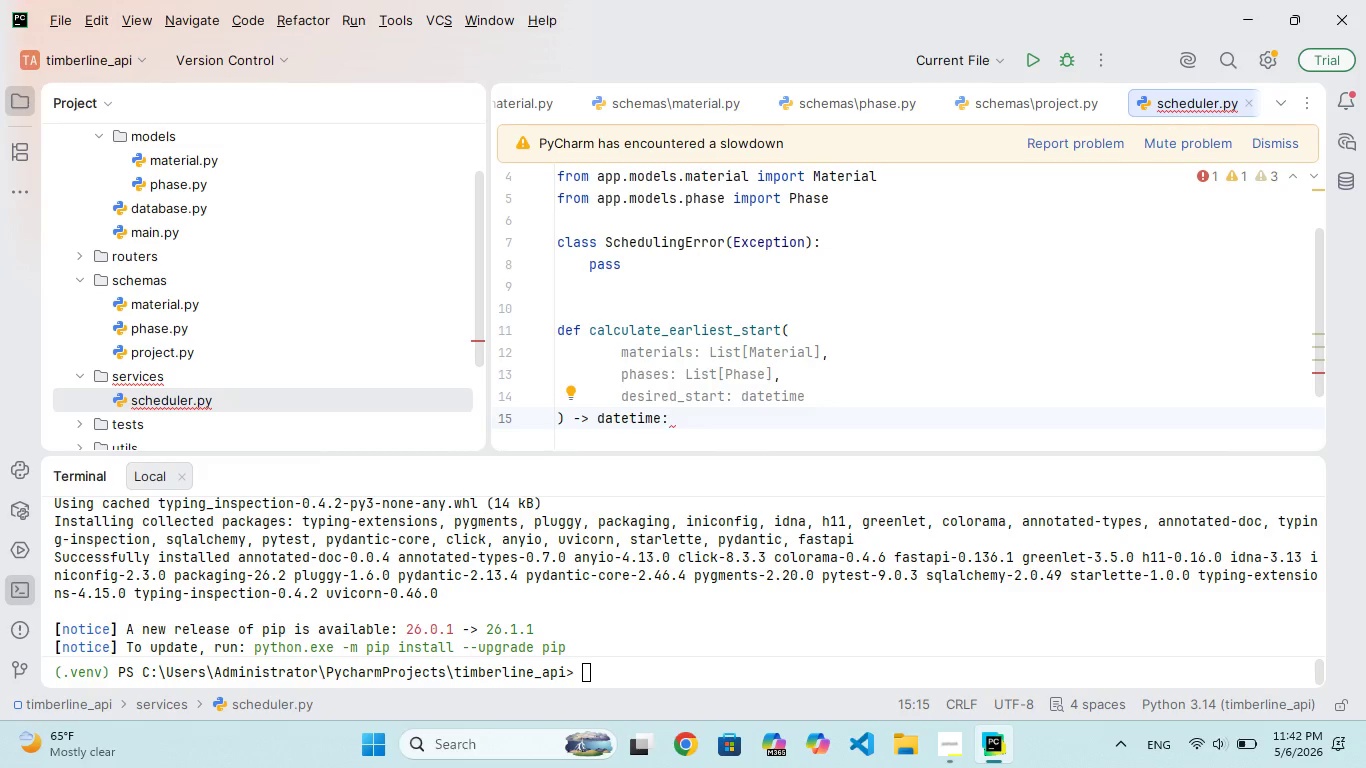 
key(Enter)
 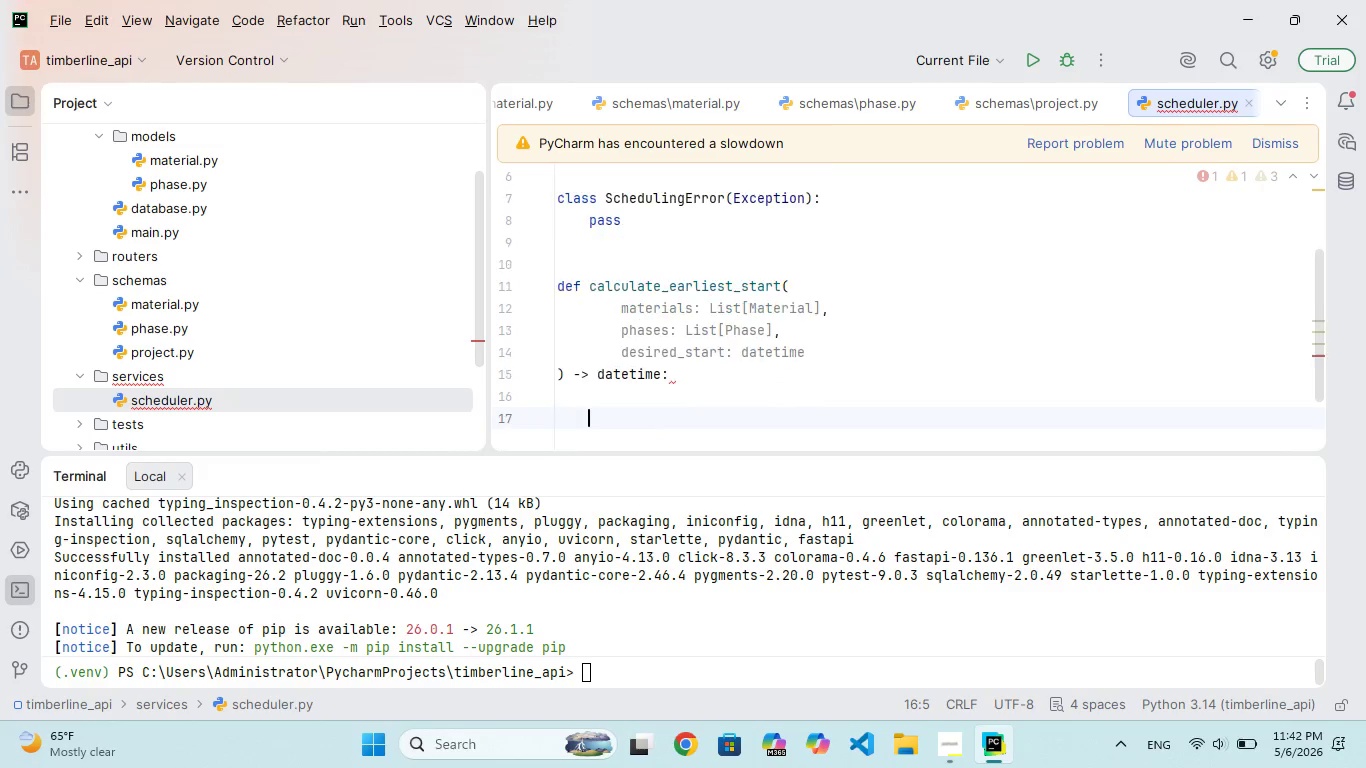 
key(Enter)
 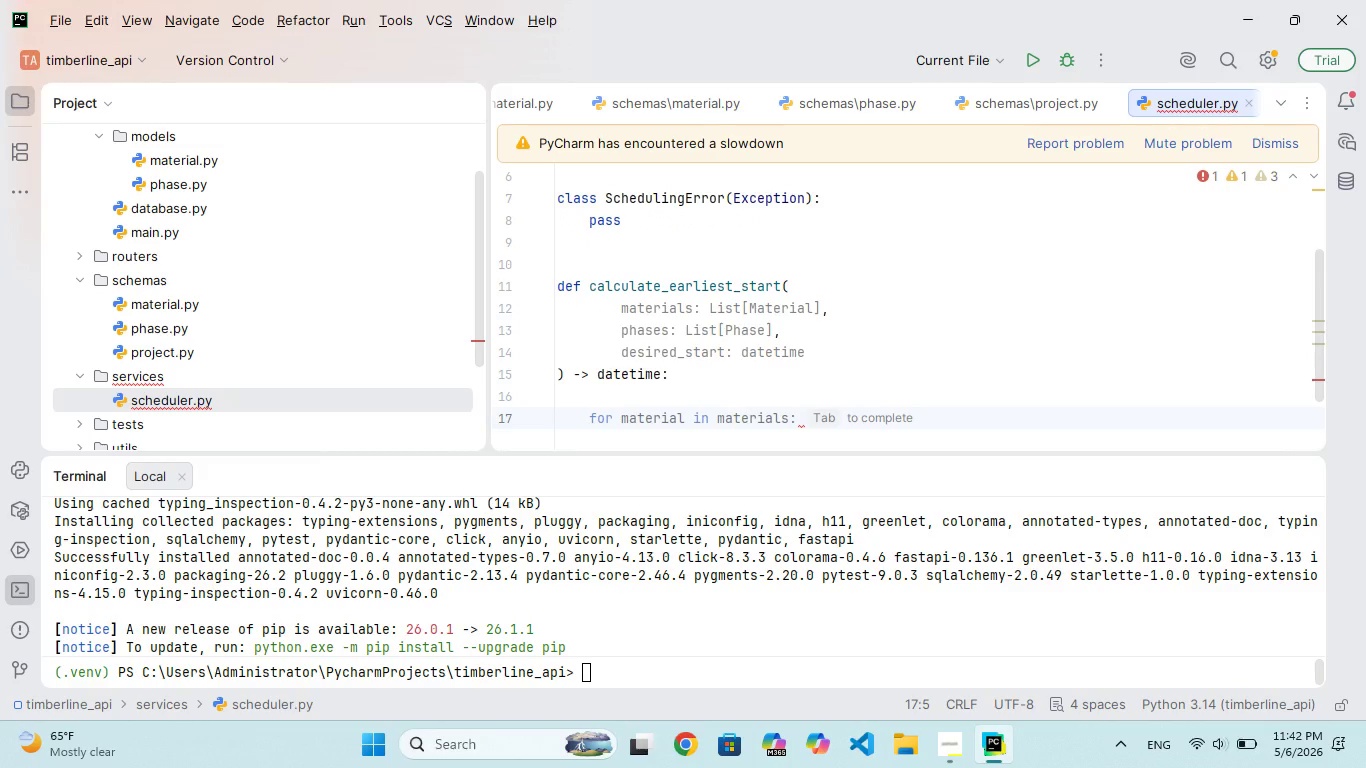 
type(if not materials or not phases:)
 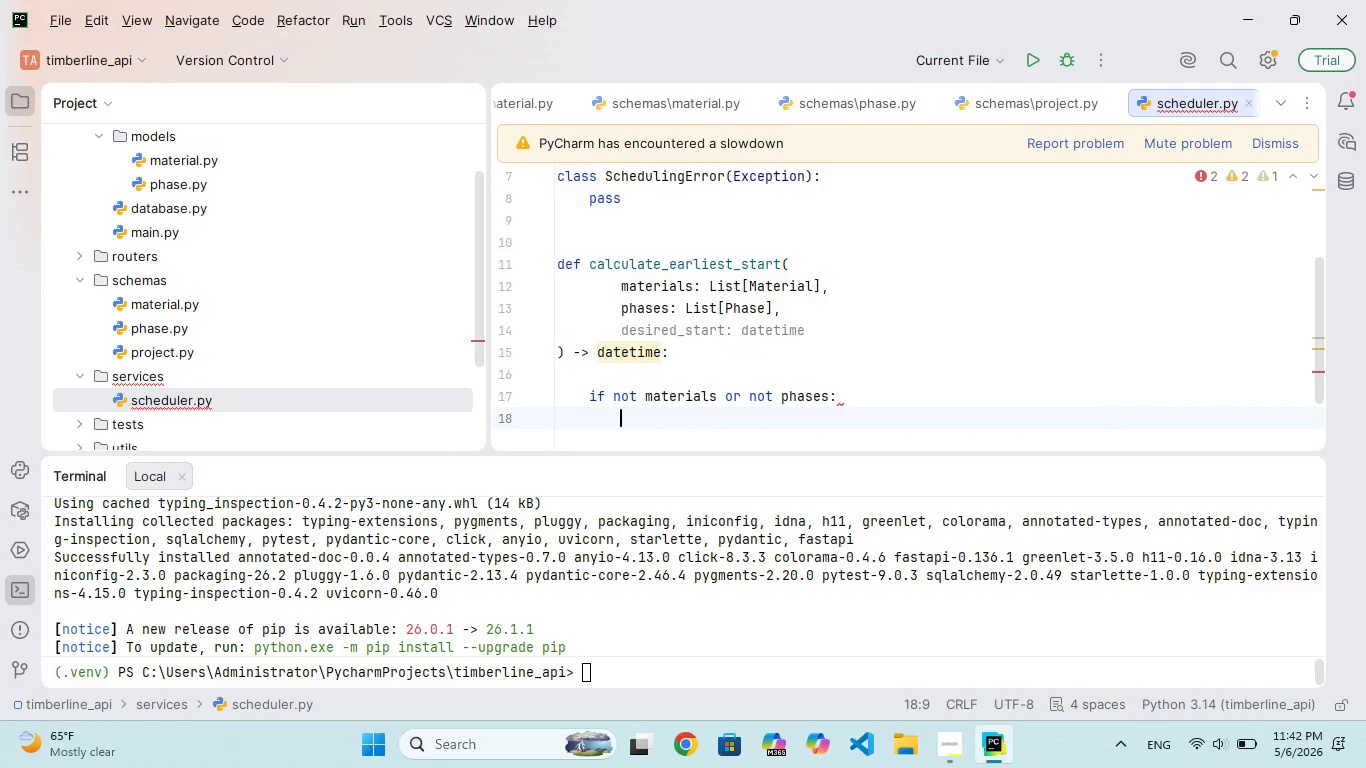 
 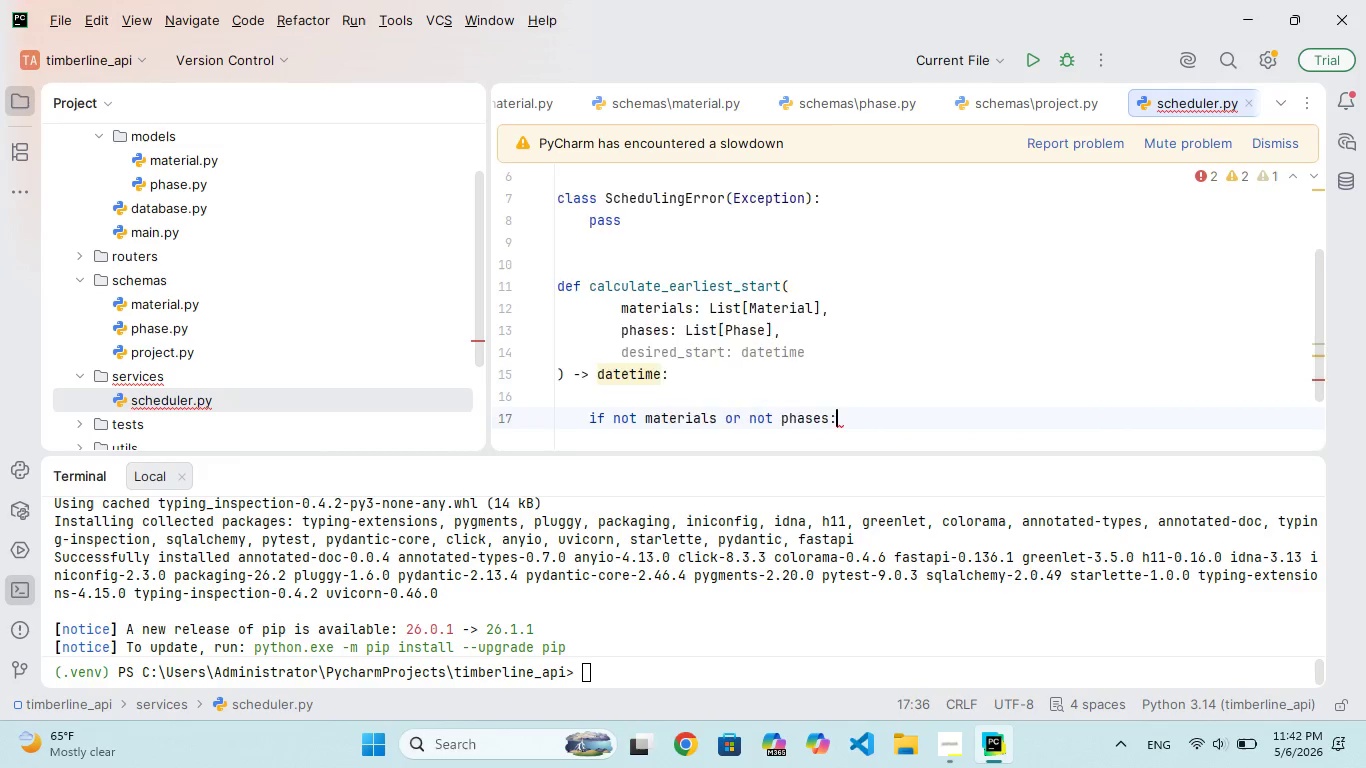 
key(Enter)
 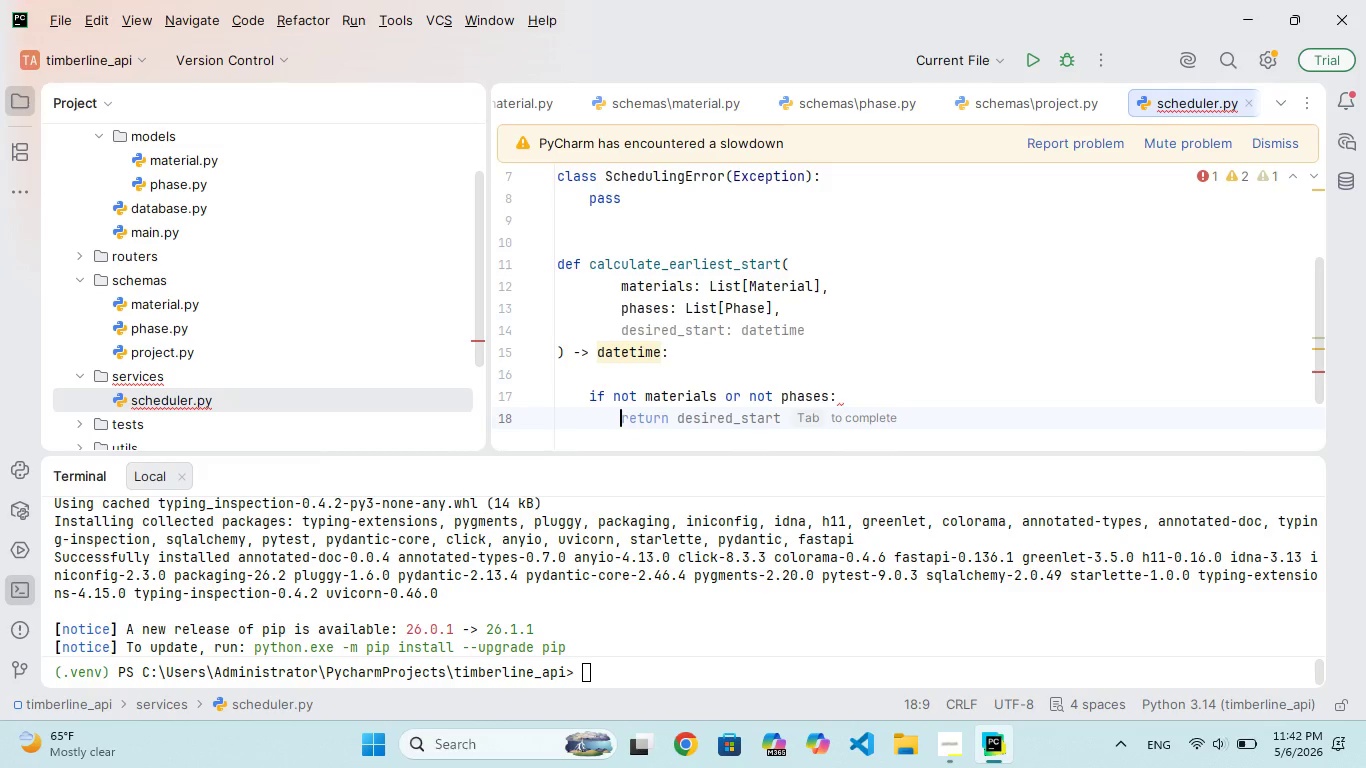 
type(raise)
 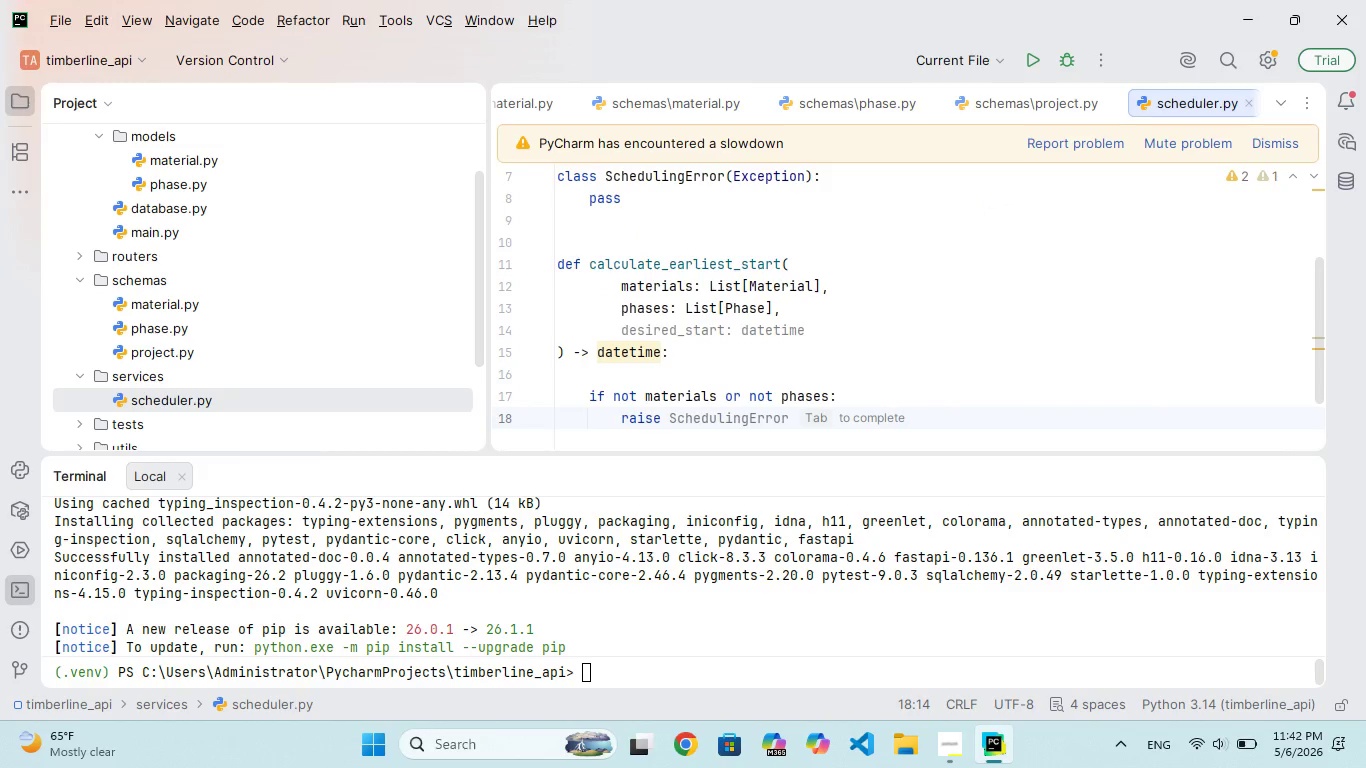 
type( SchedulngError("Materials and phases mut notn)
key(Backspace)
type(be empty)
 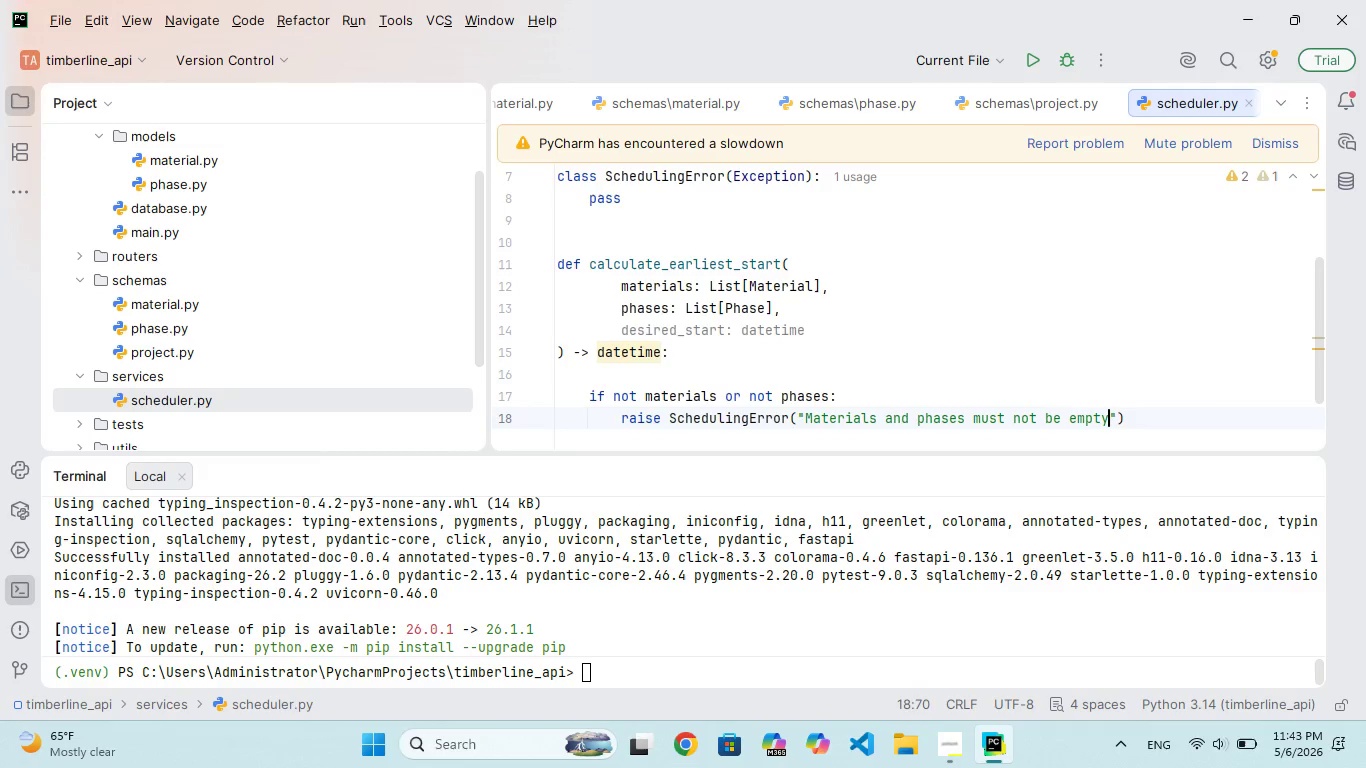 
key(ArrowRight)
 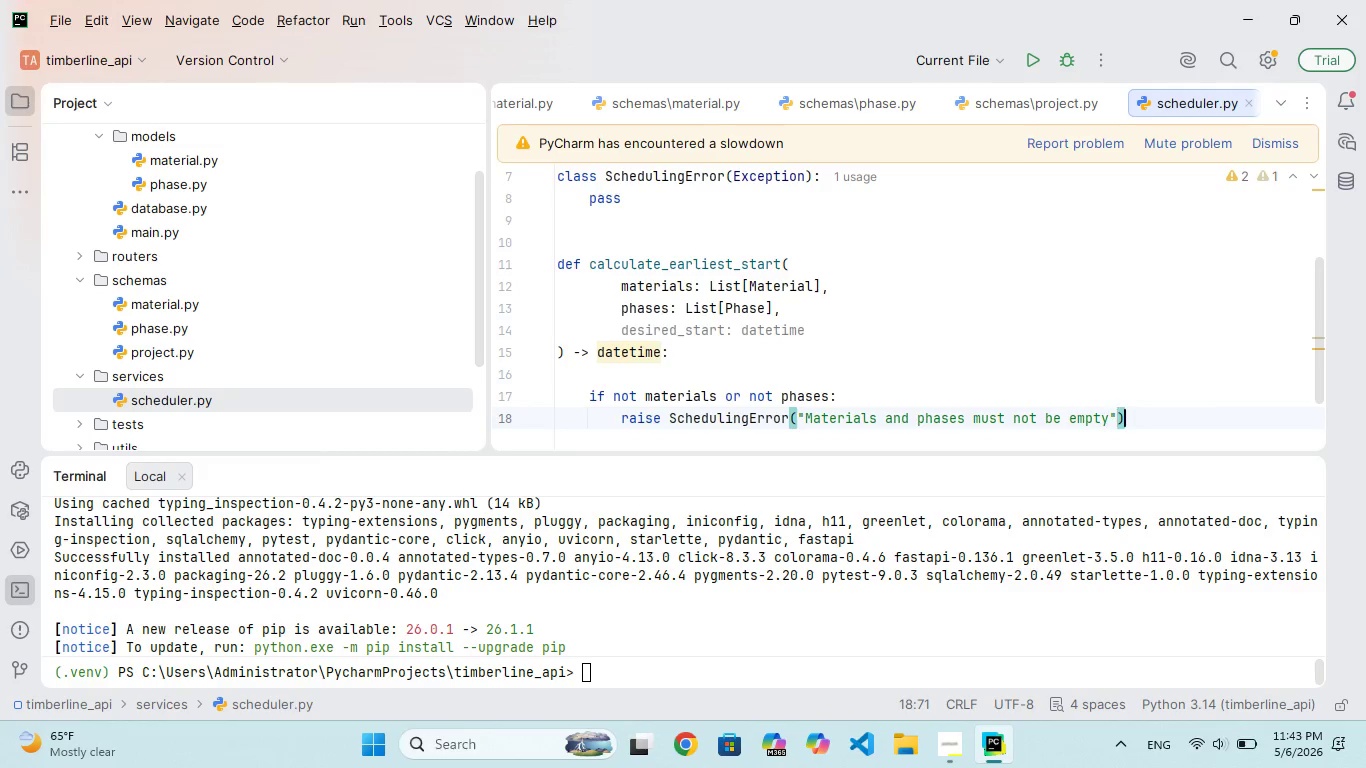 
key(ArrowRight)
 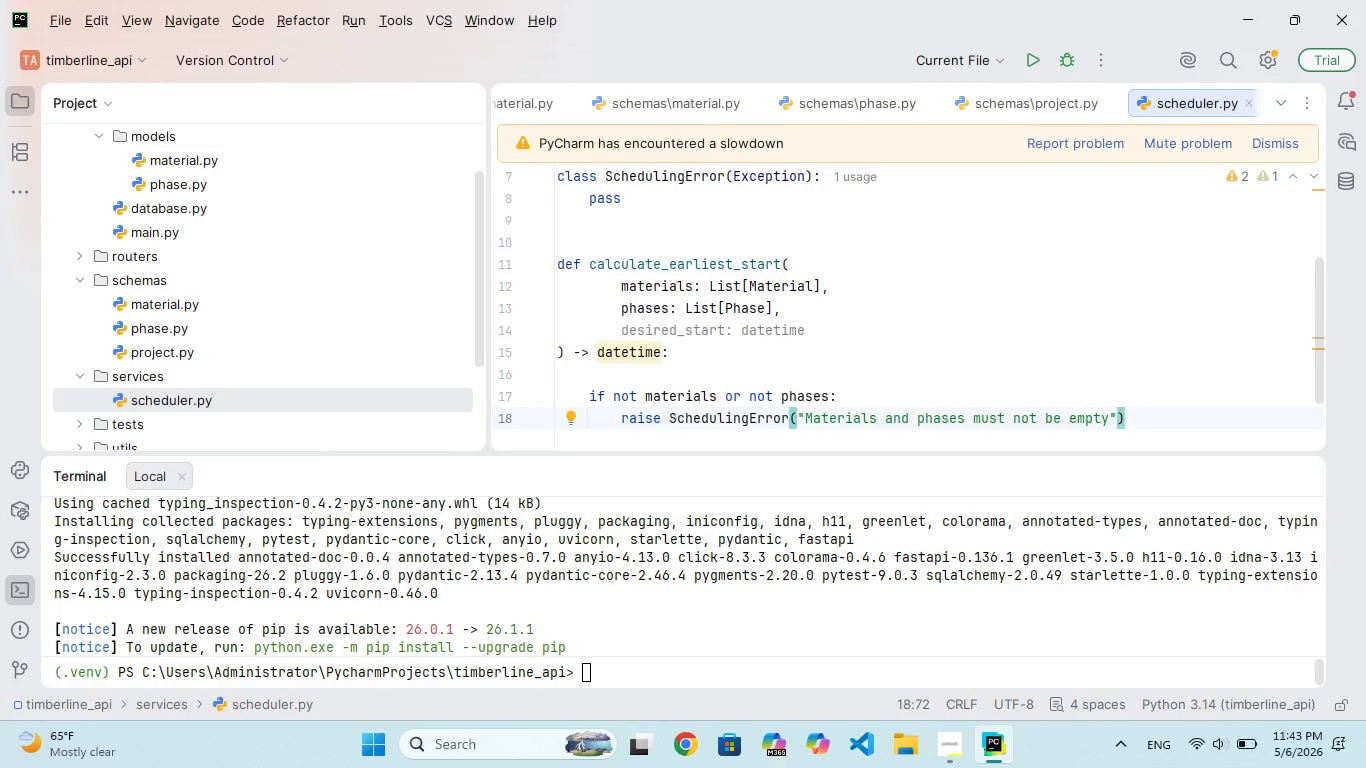 
key(Enter)
 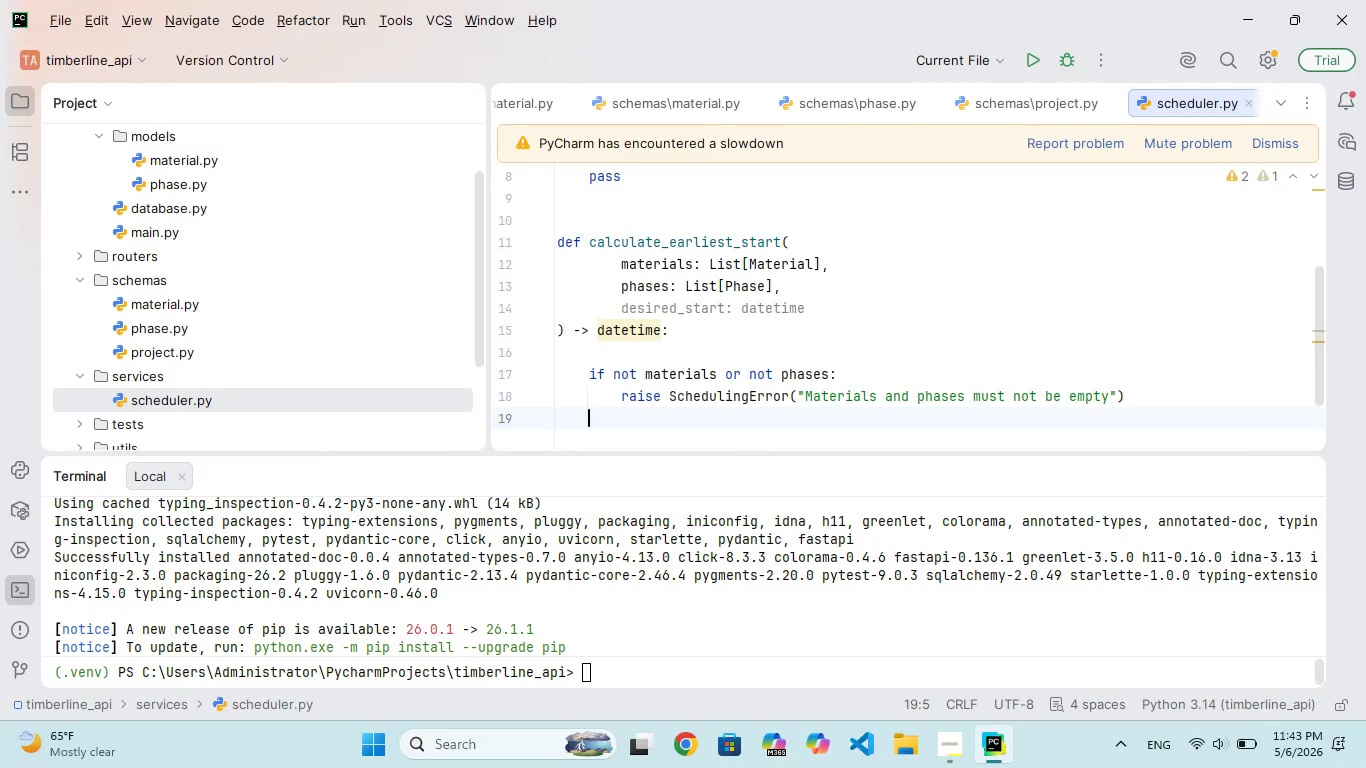 
key(Enter)
 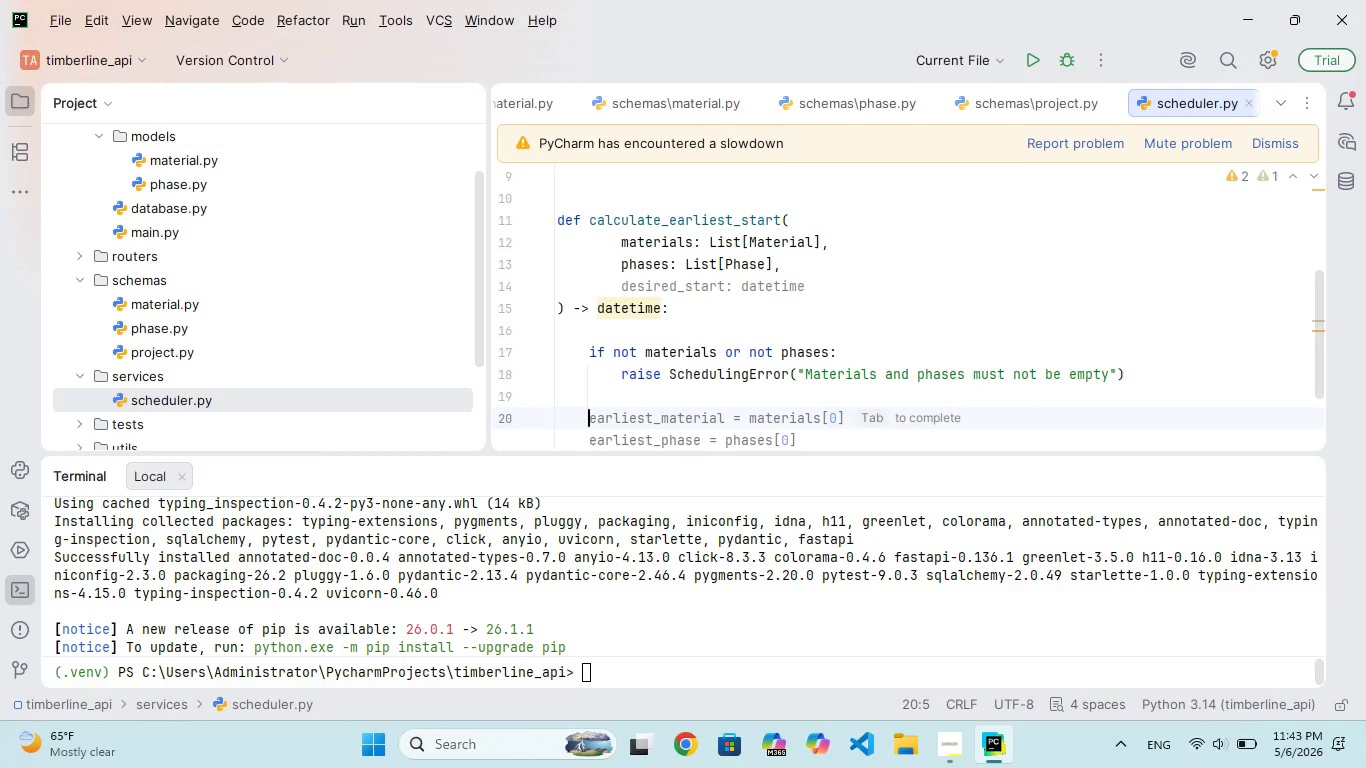 
type(phase_m)
 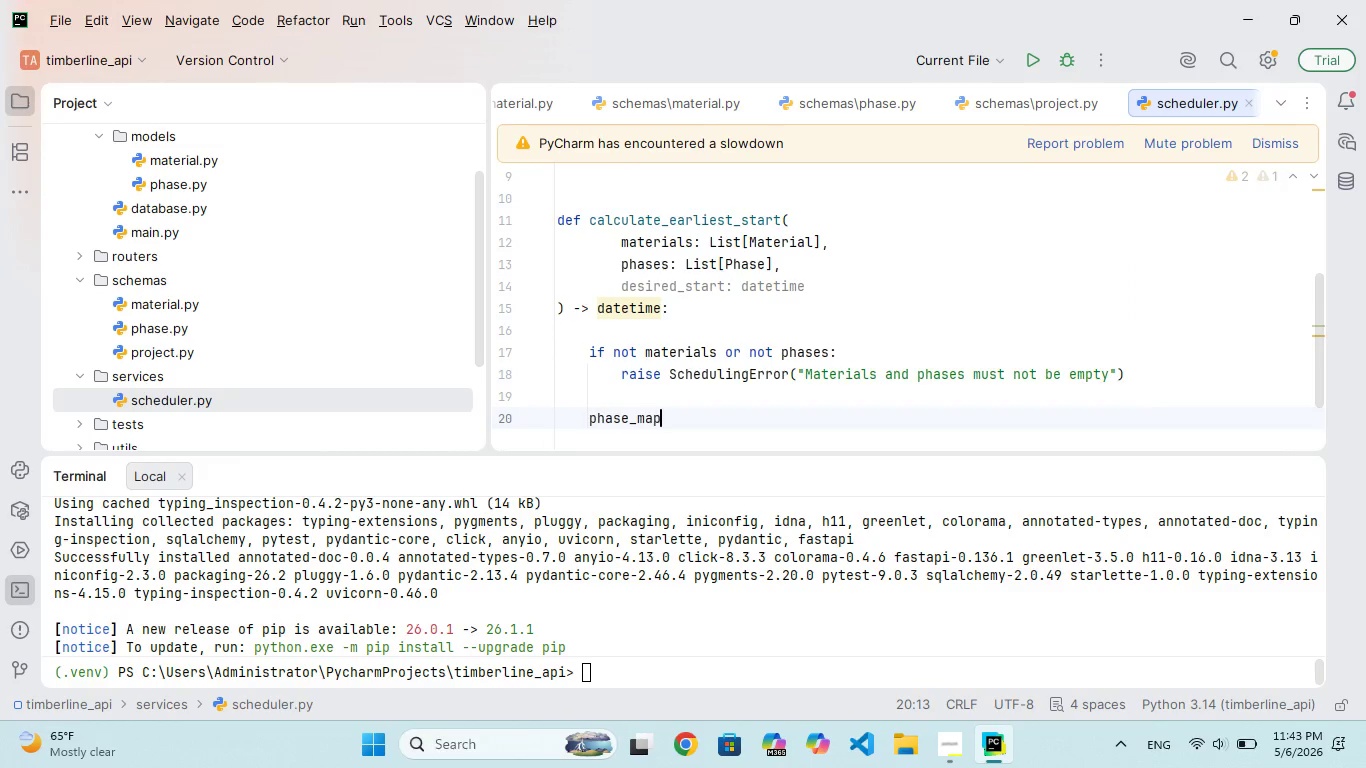 
 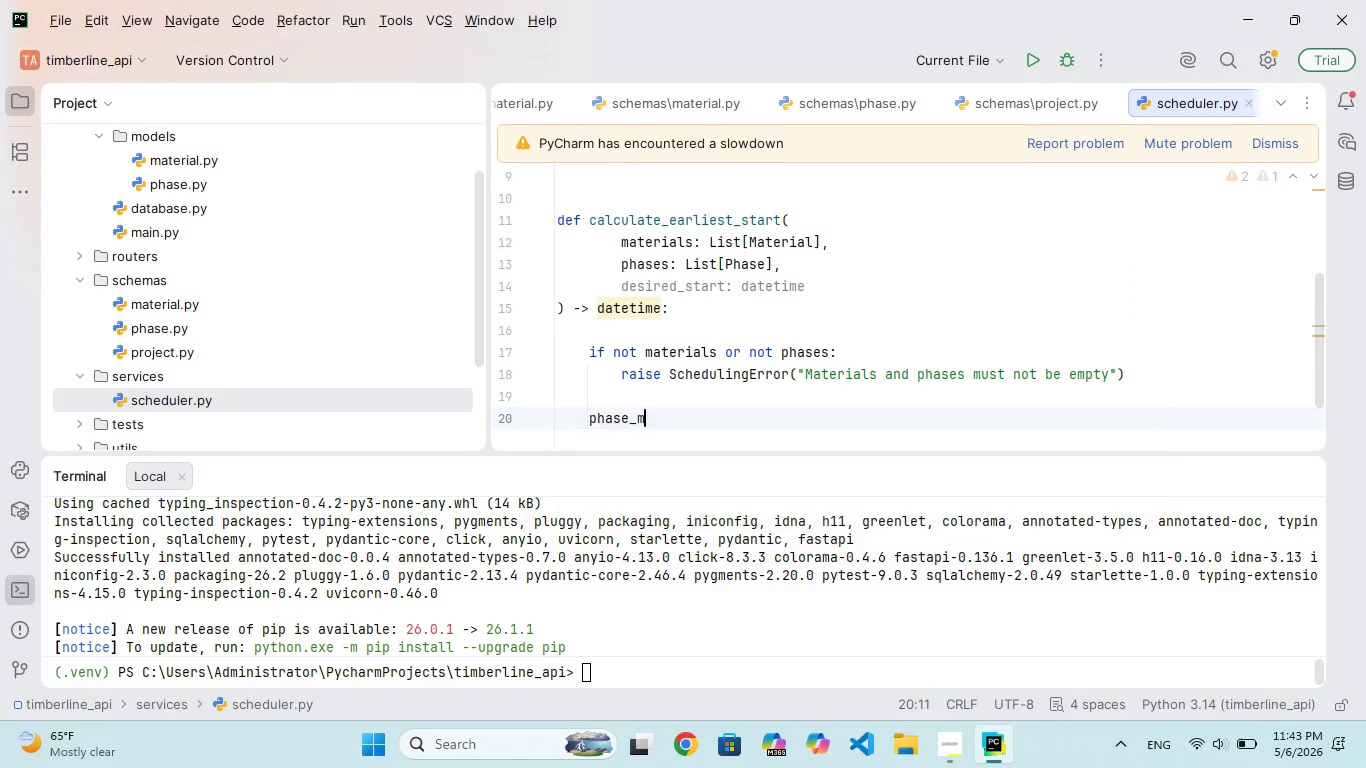 
hold_key(key=A, duration=0.47)
 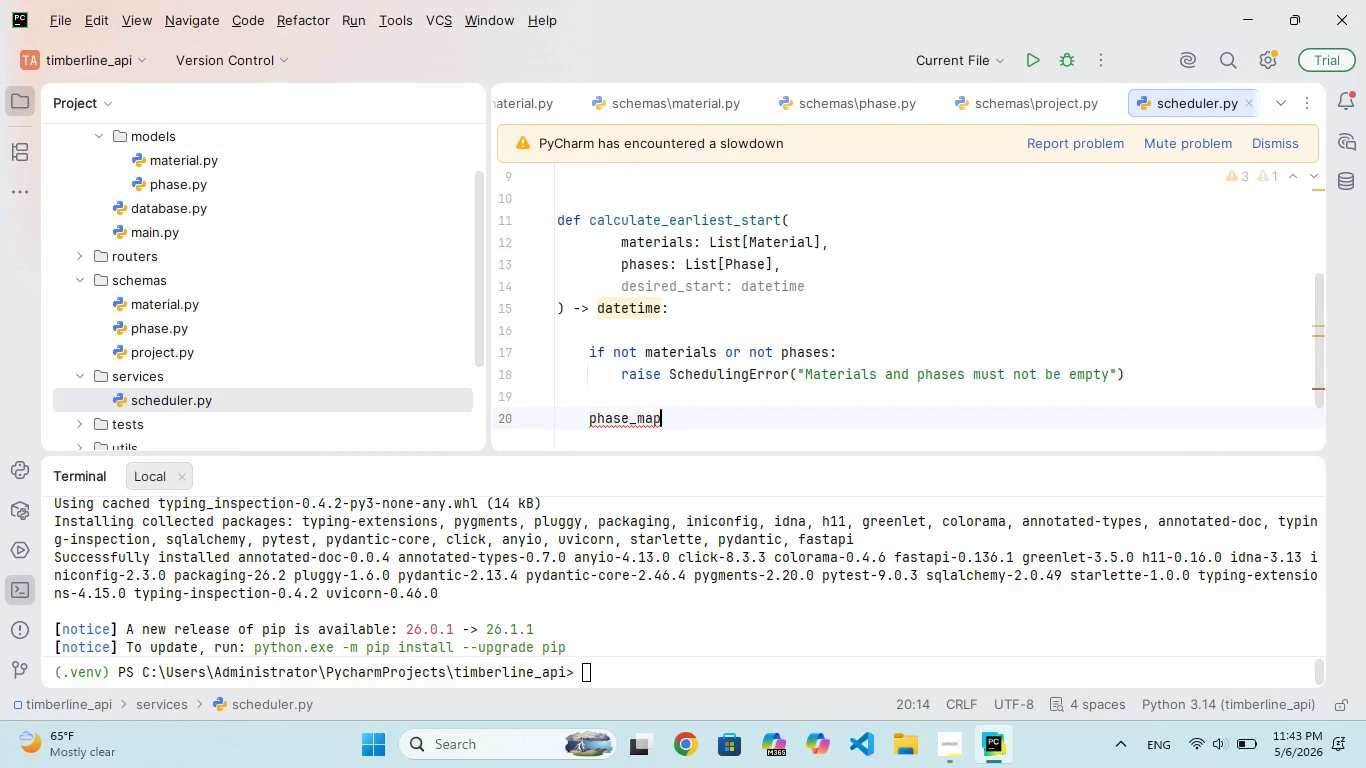 
hold_key(key=P, duration=0.31)
 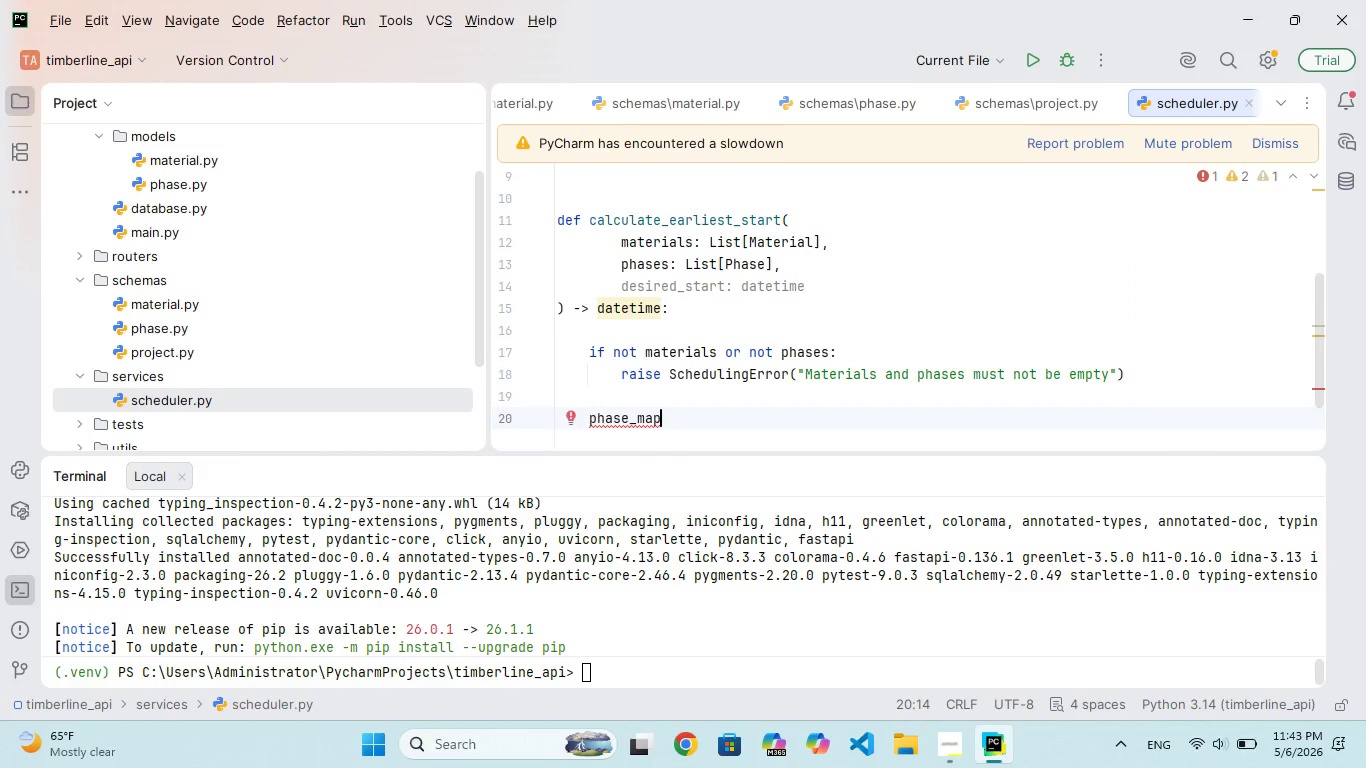 
type( = {p.i: p for p in phases)
 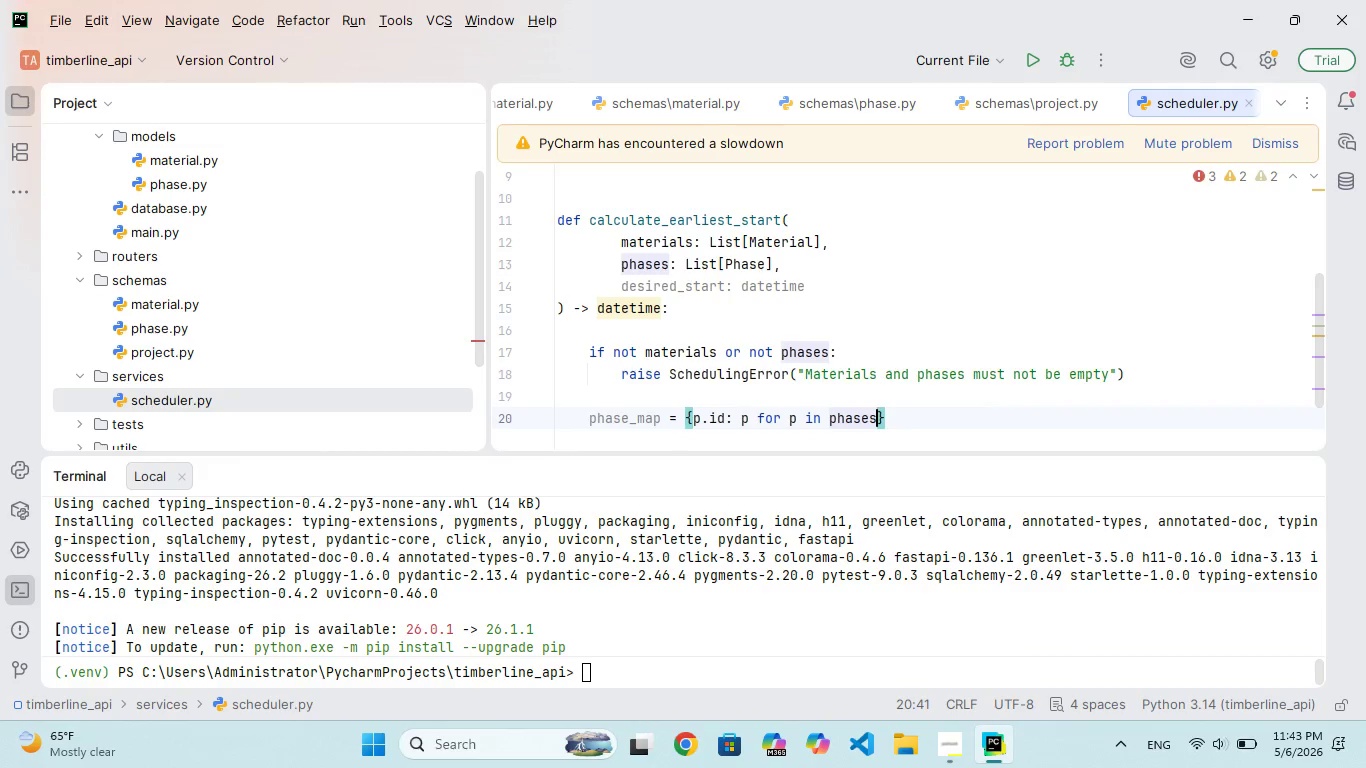 
 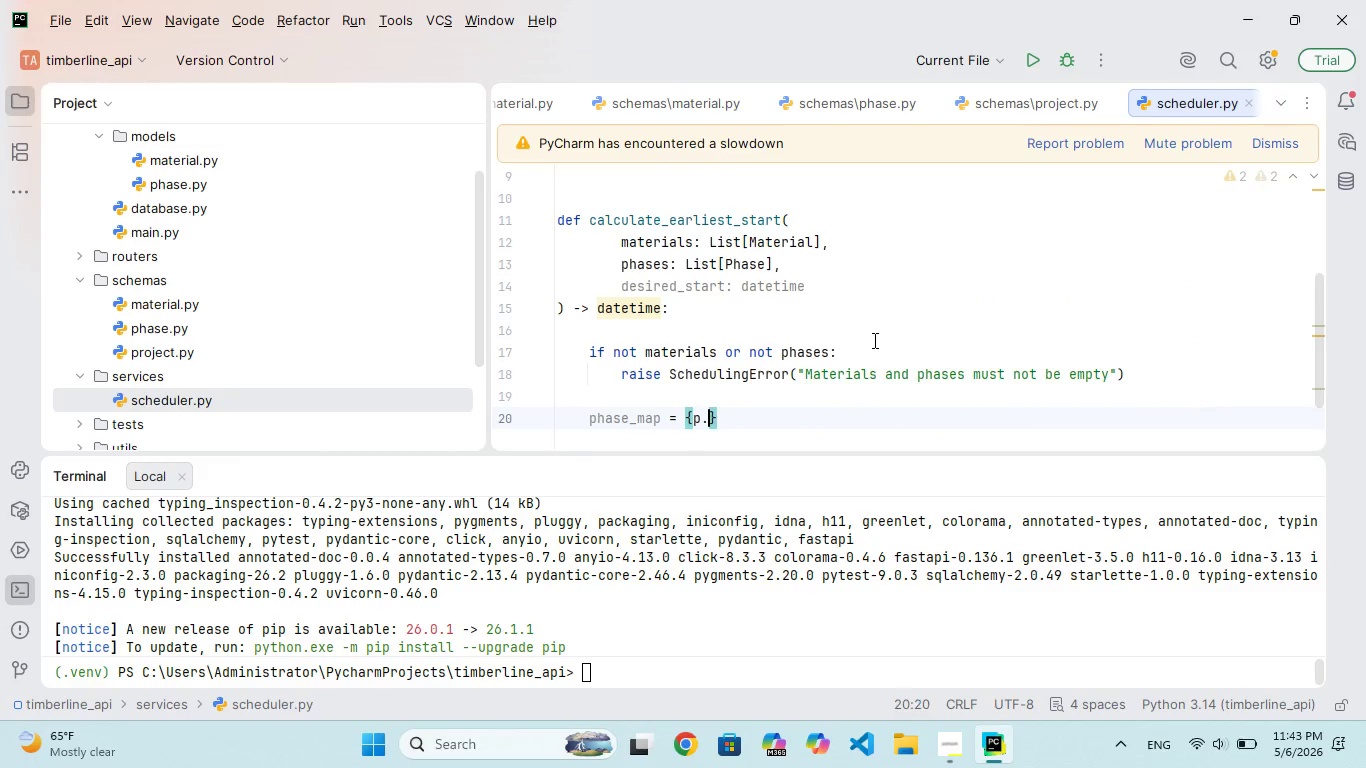 
hold_key(key=D, duration=0.31)
 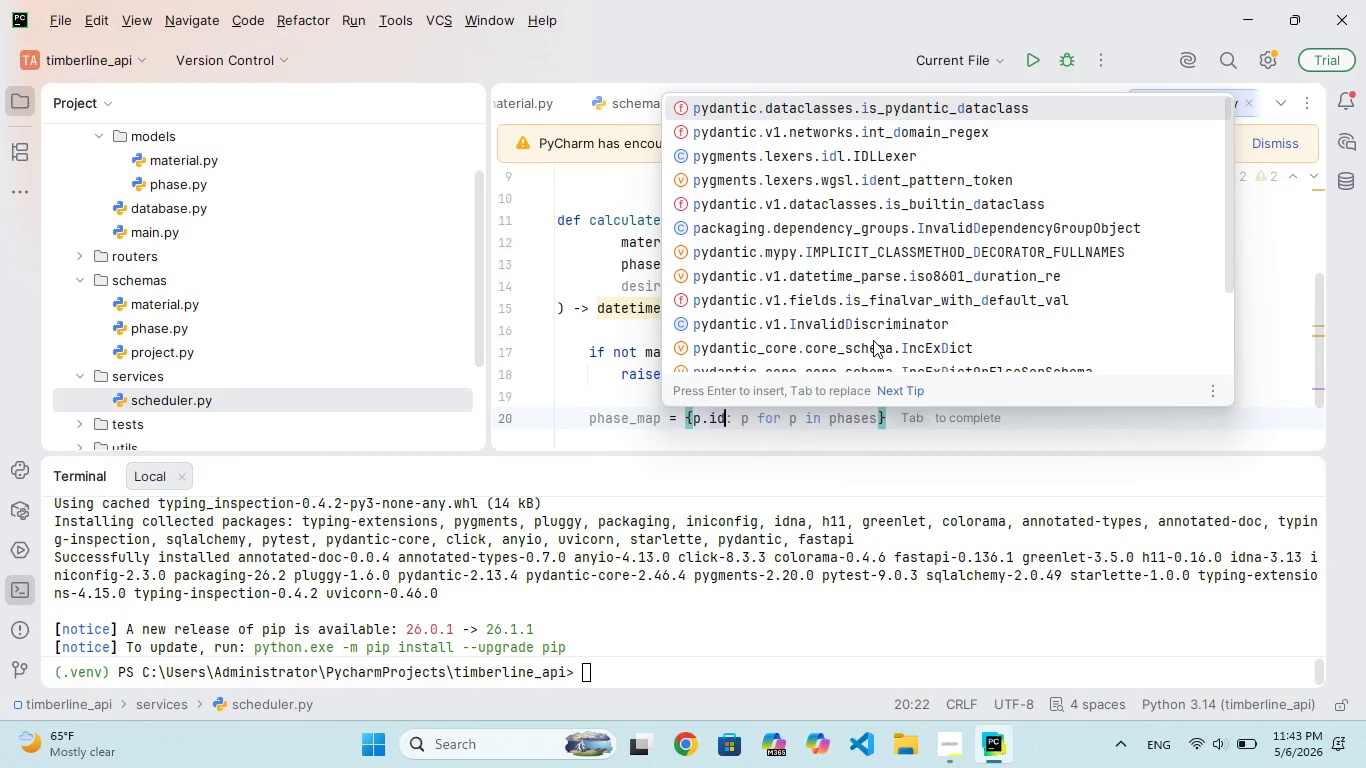 
wait(7.58)
 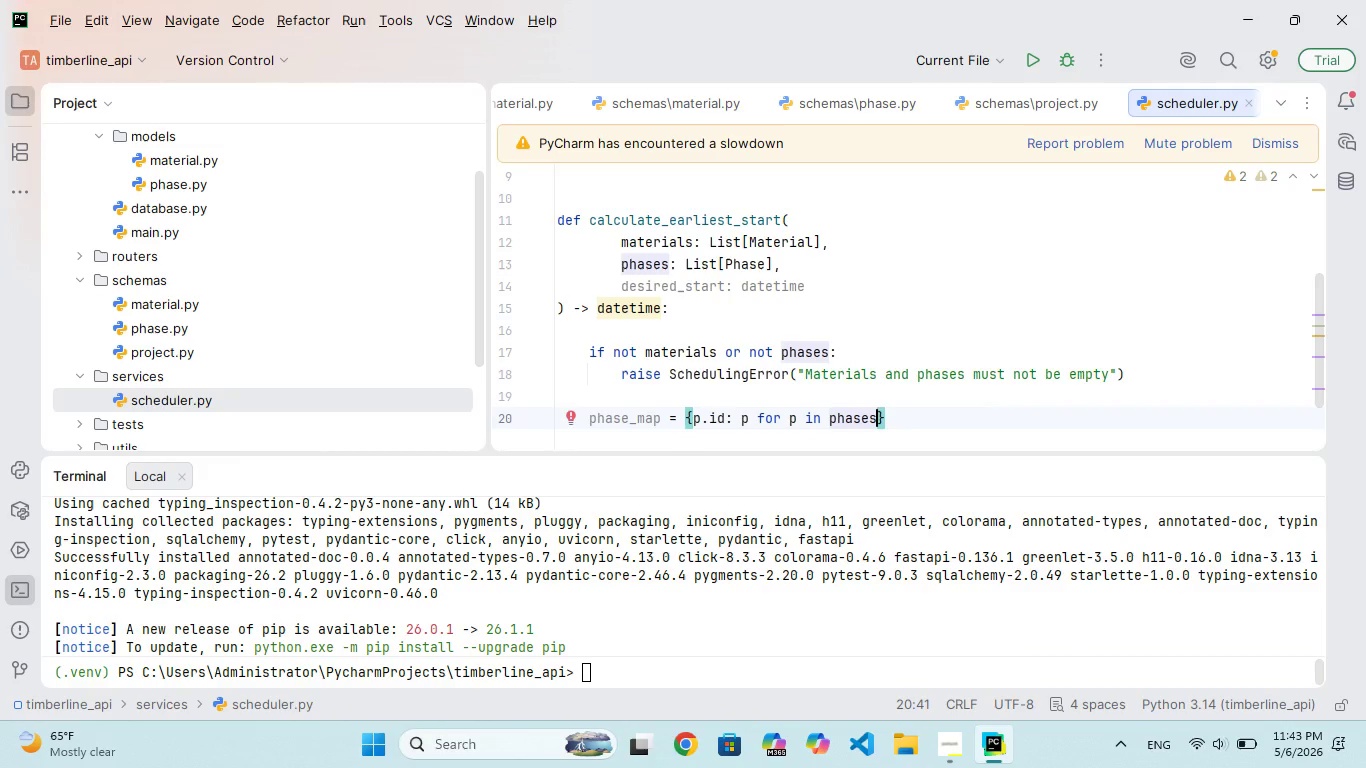 
key(Backspace)
type(_id)
 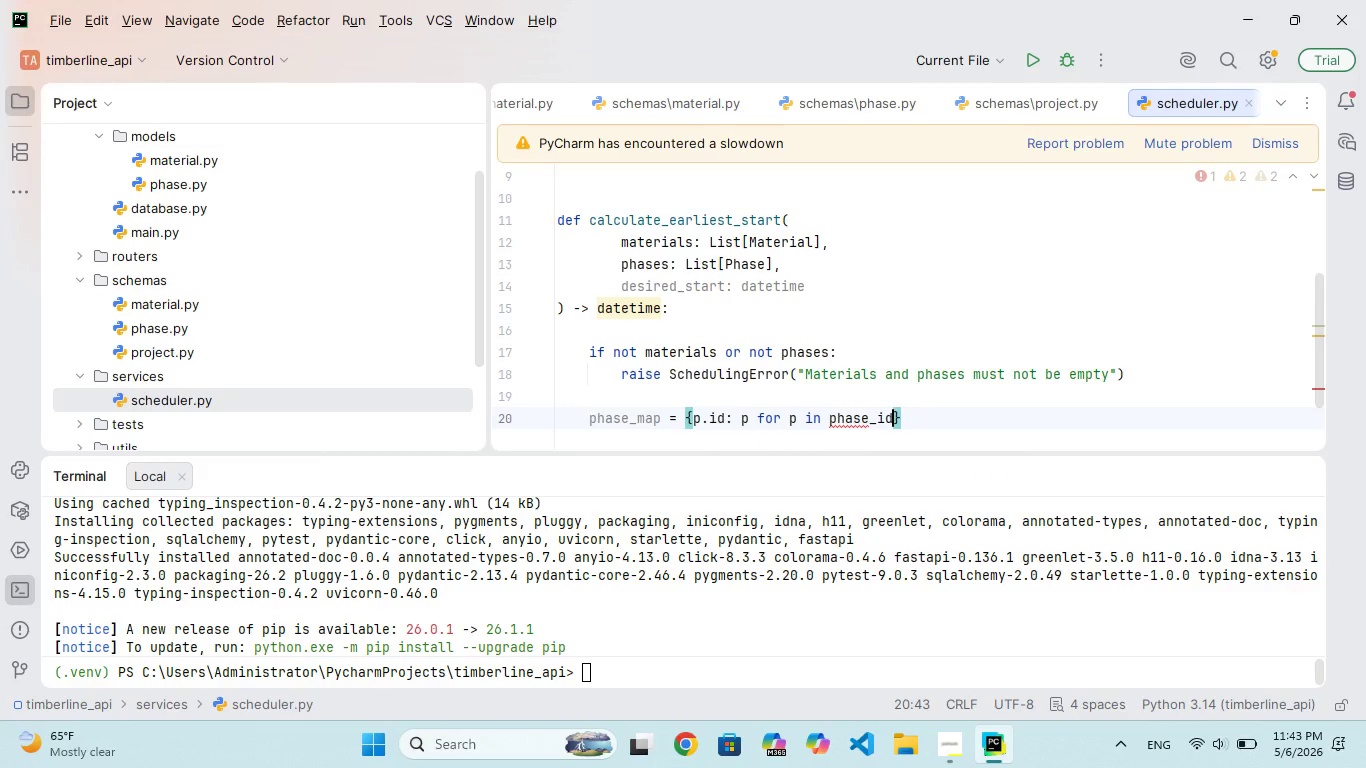 
hold_key(key=ArrowLeft, duration=0.38)
 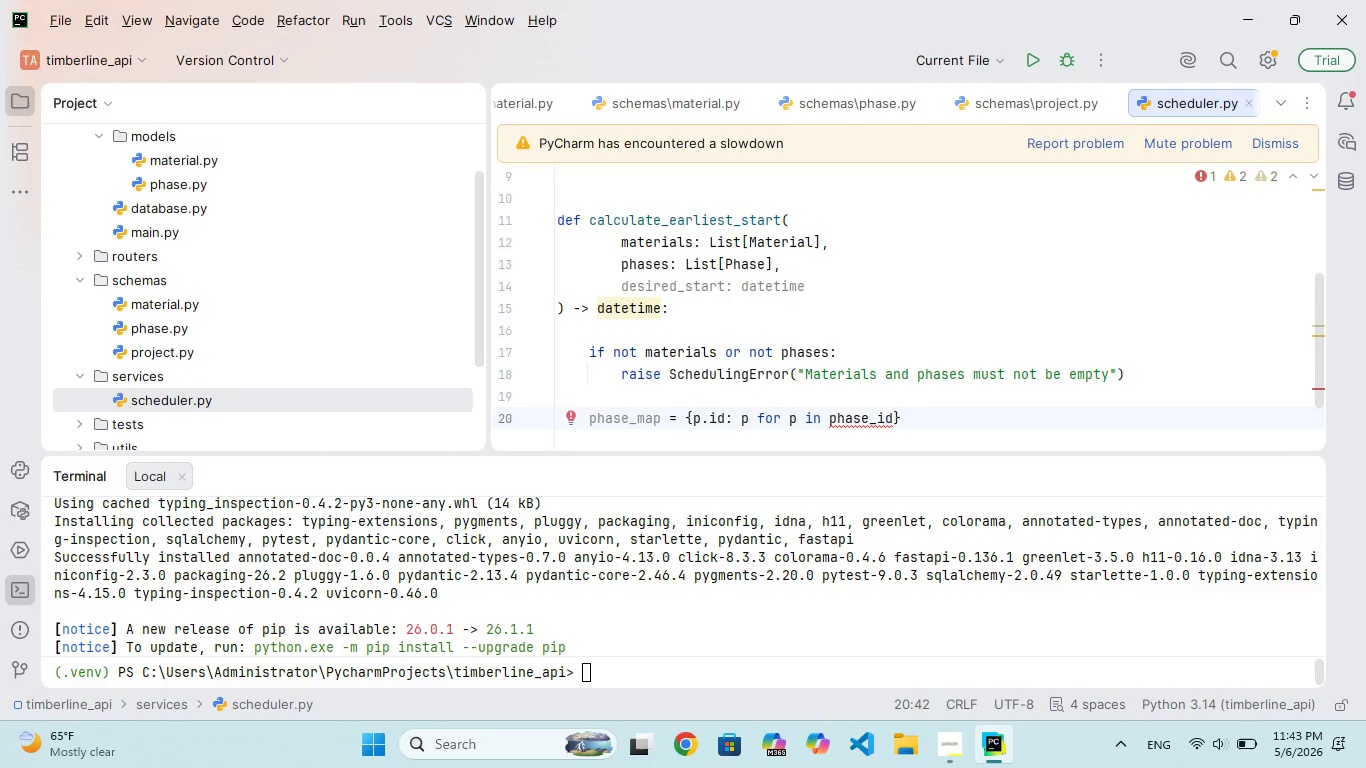 
hold_key(key=ArrowRight, duration=0.66)
 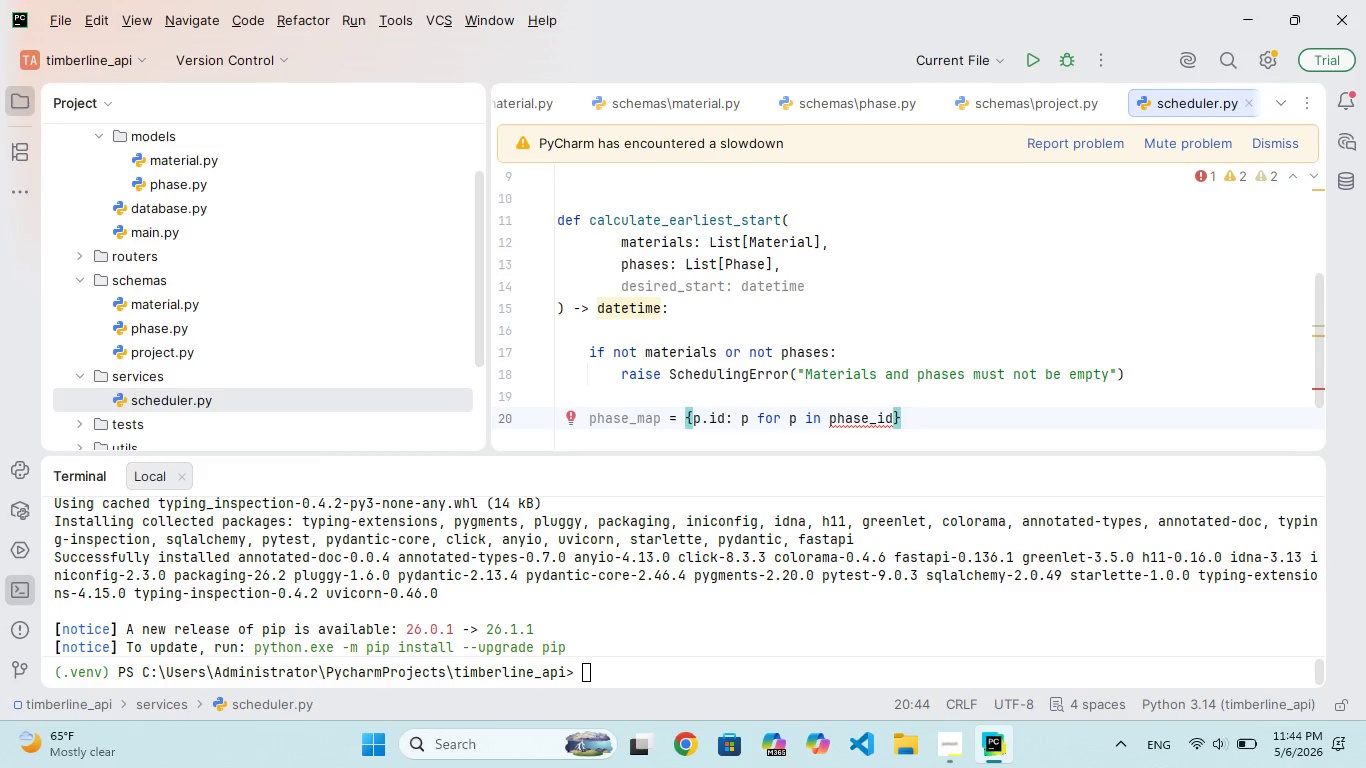 
wait(13.89)
 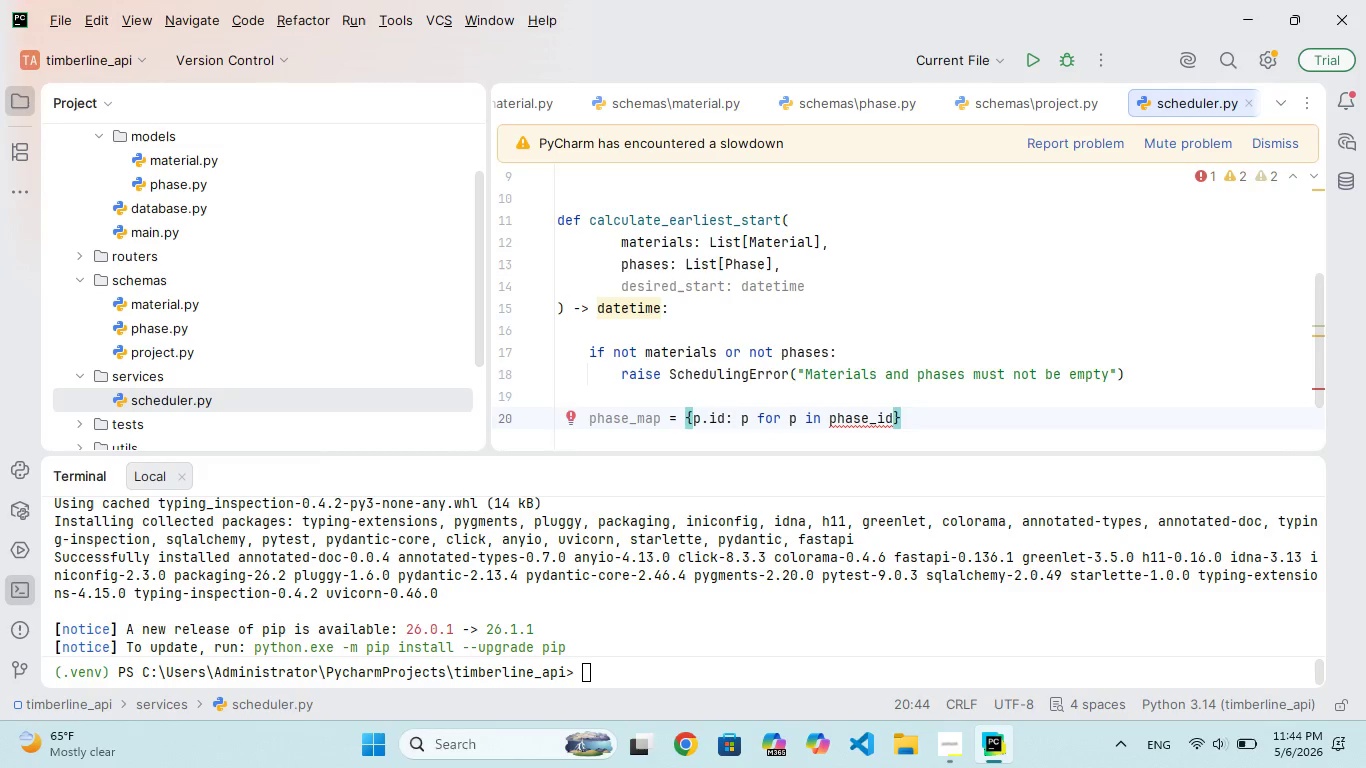 
key(Backspace)
 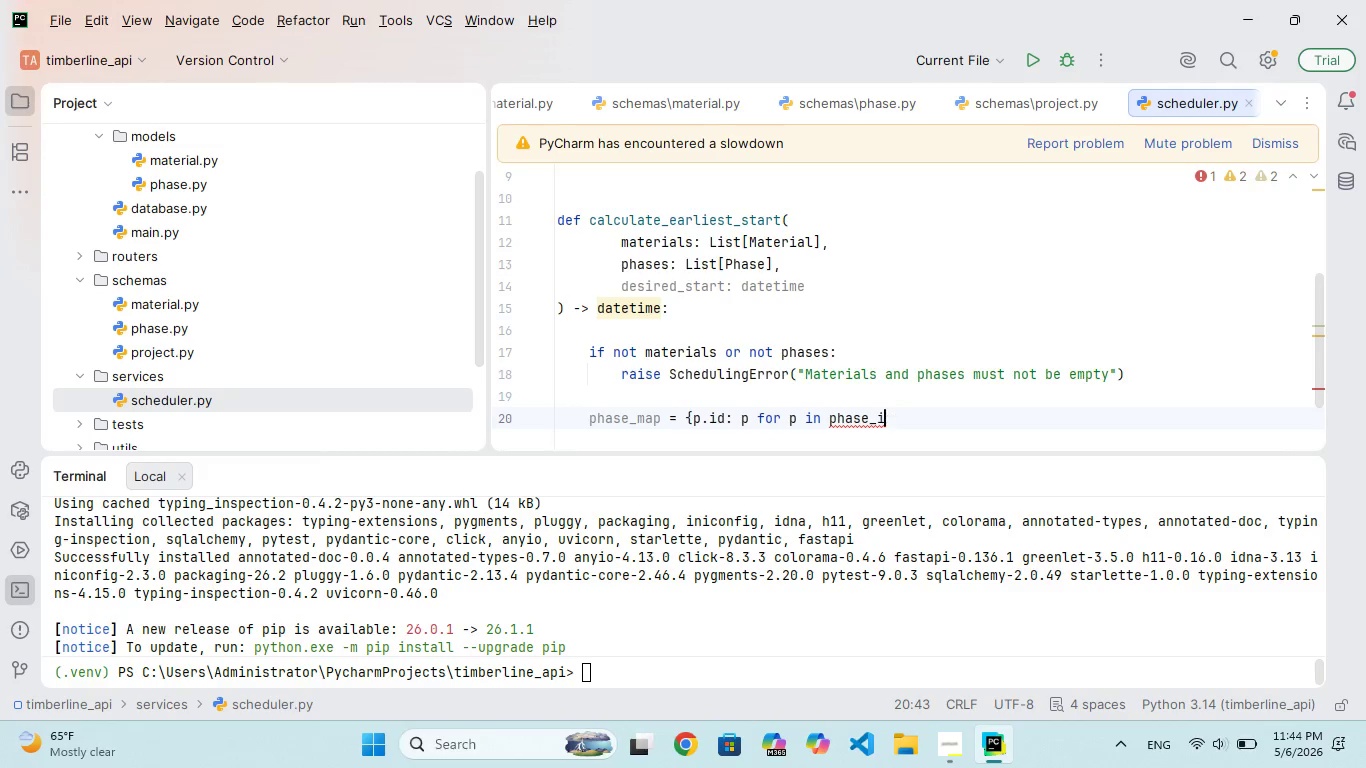 
key(Backspace)
 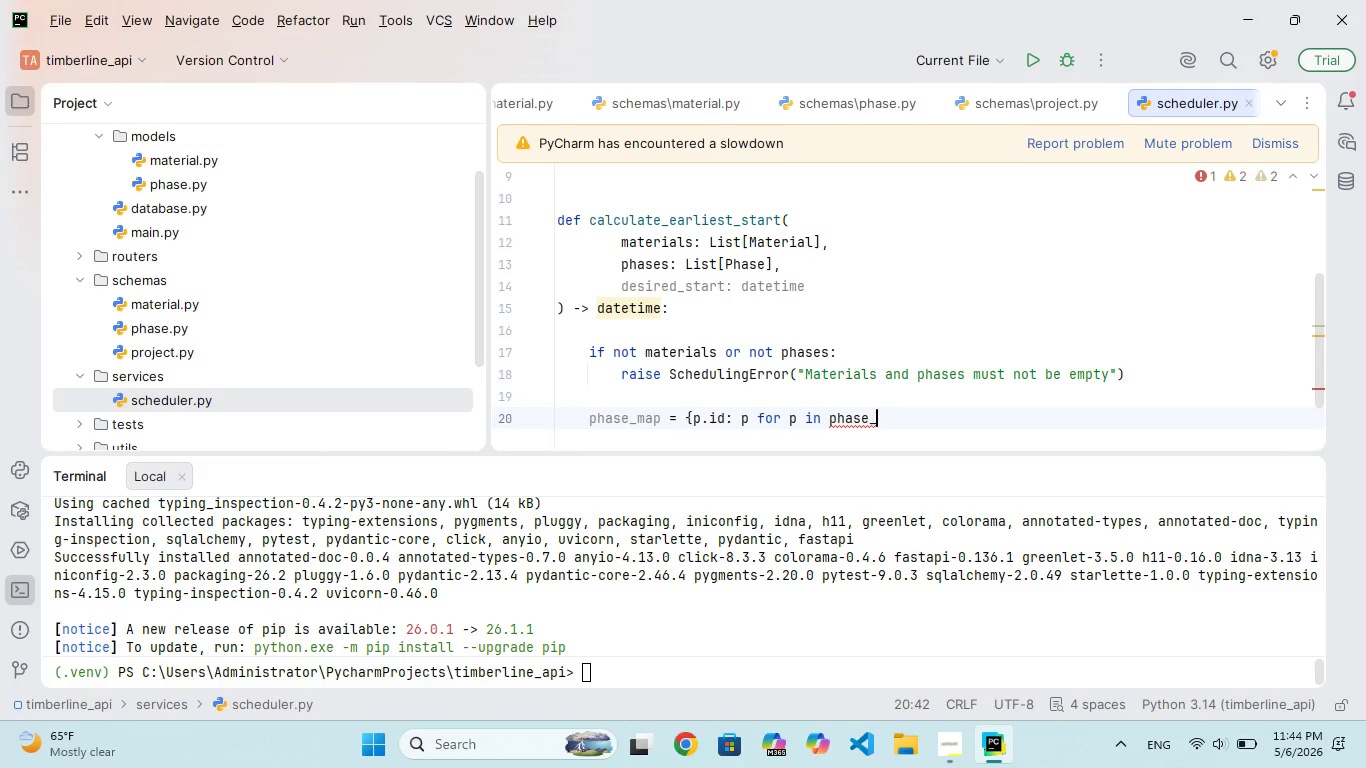 
key(Backspace)
 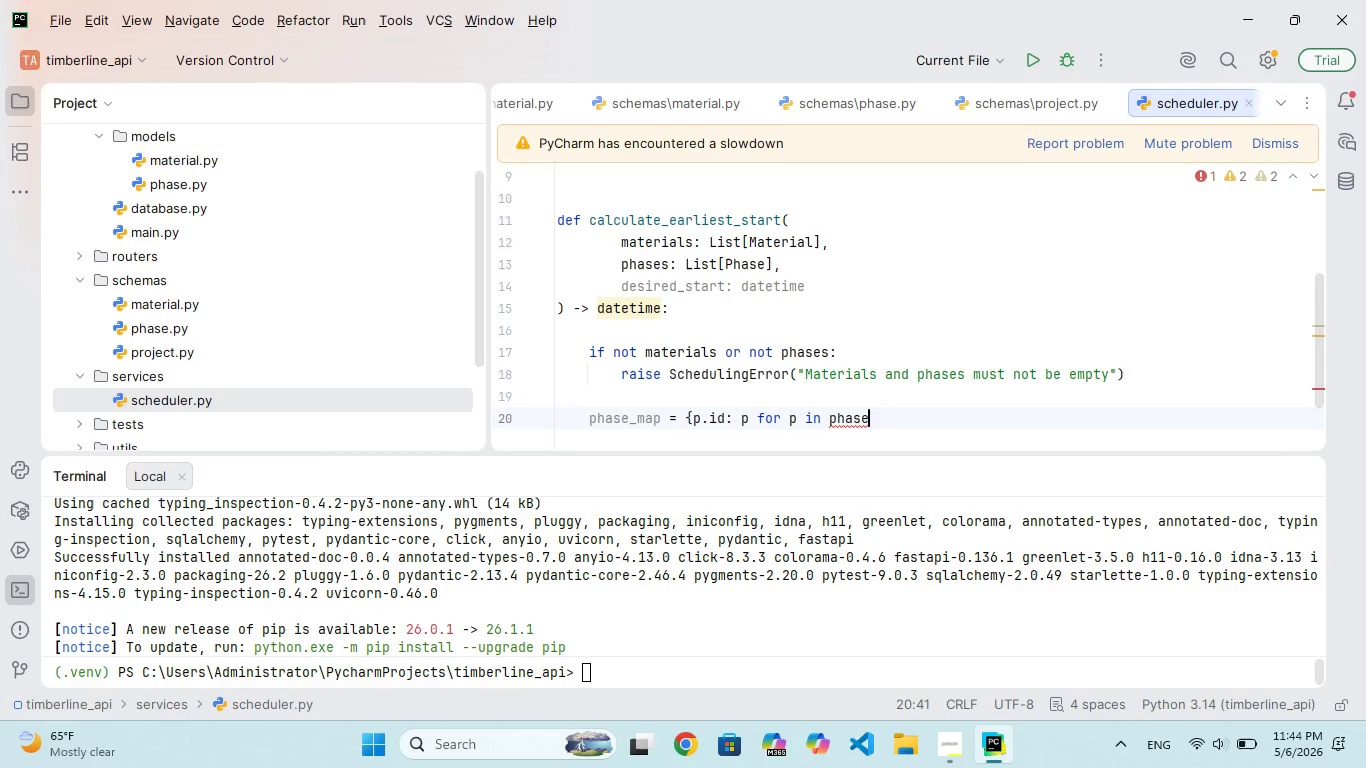 
key(Backspace)
 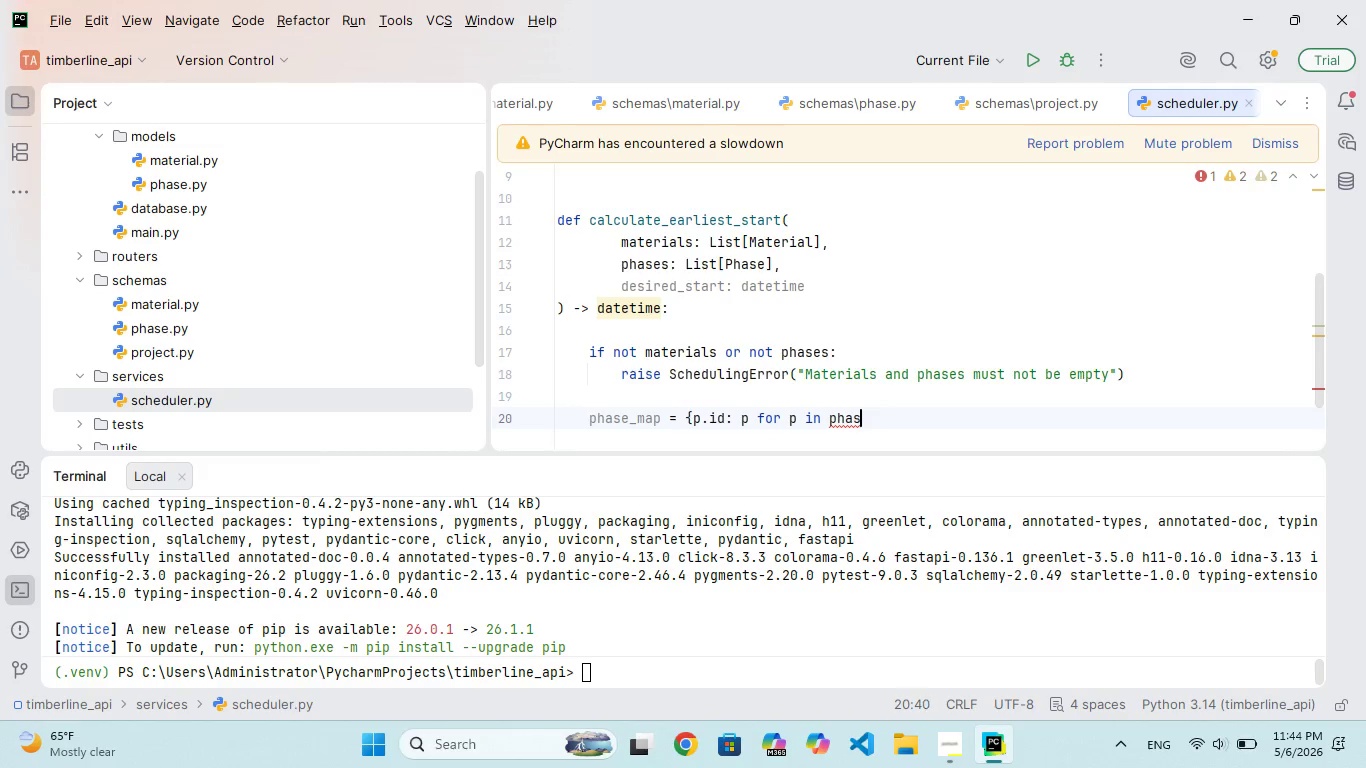 
key(Backspace)
 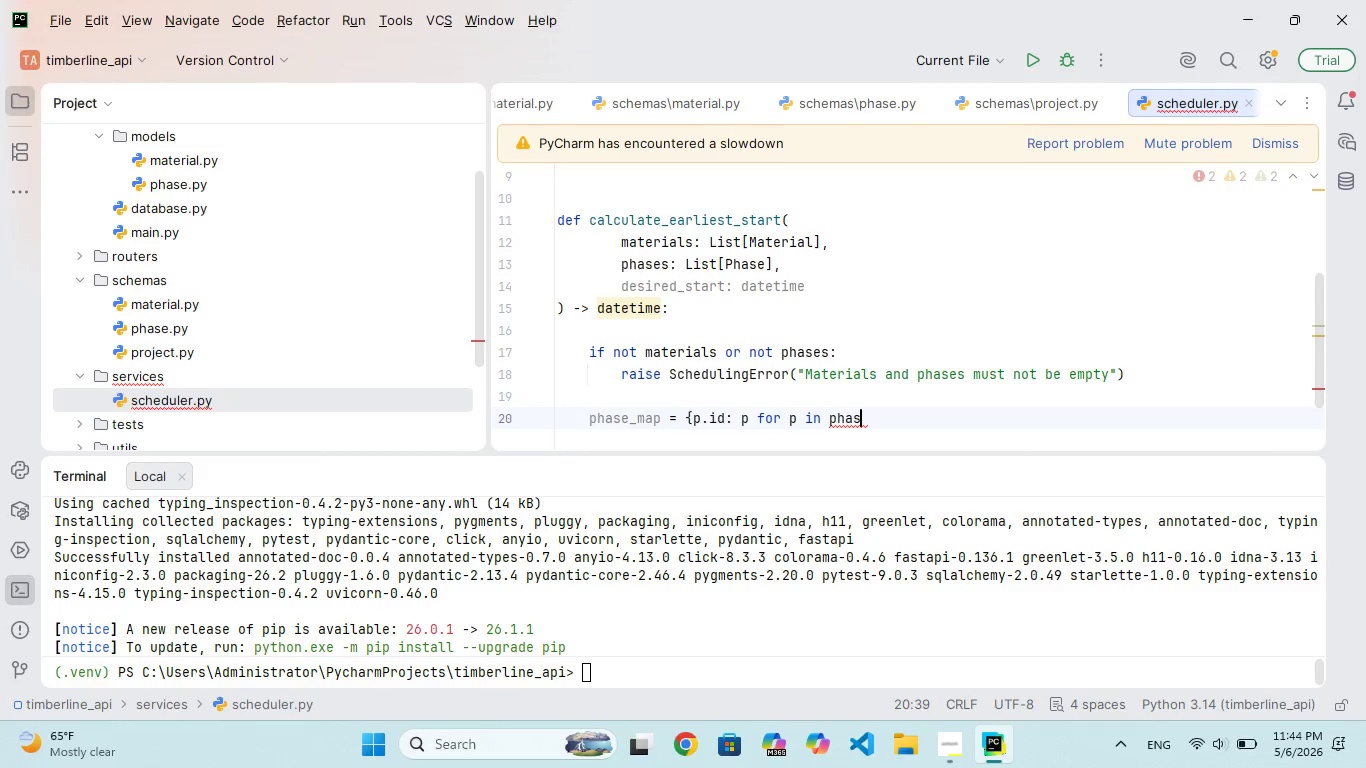 
key(S)
 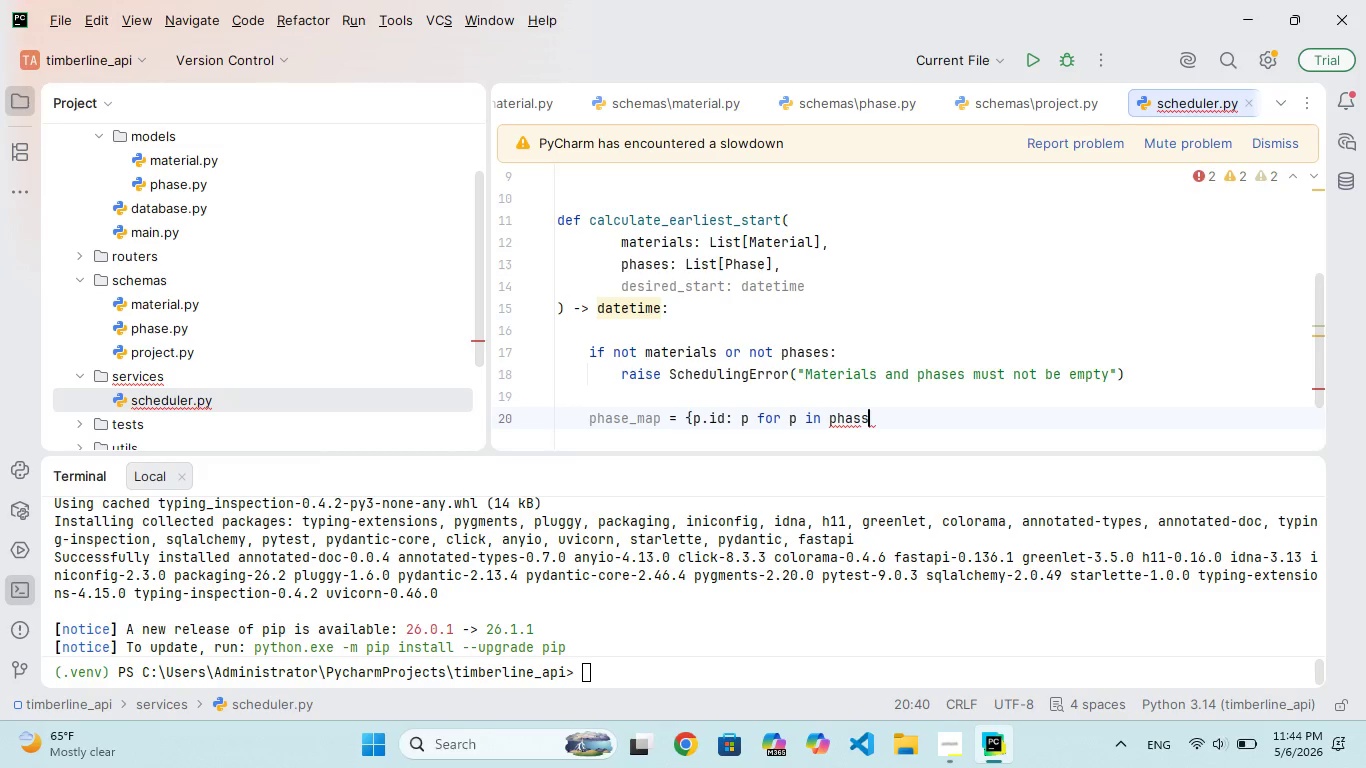 
key(Shift+BracketRight)
 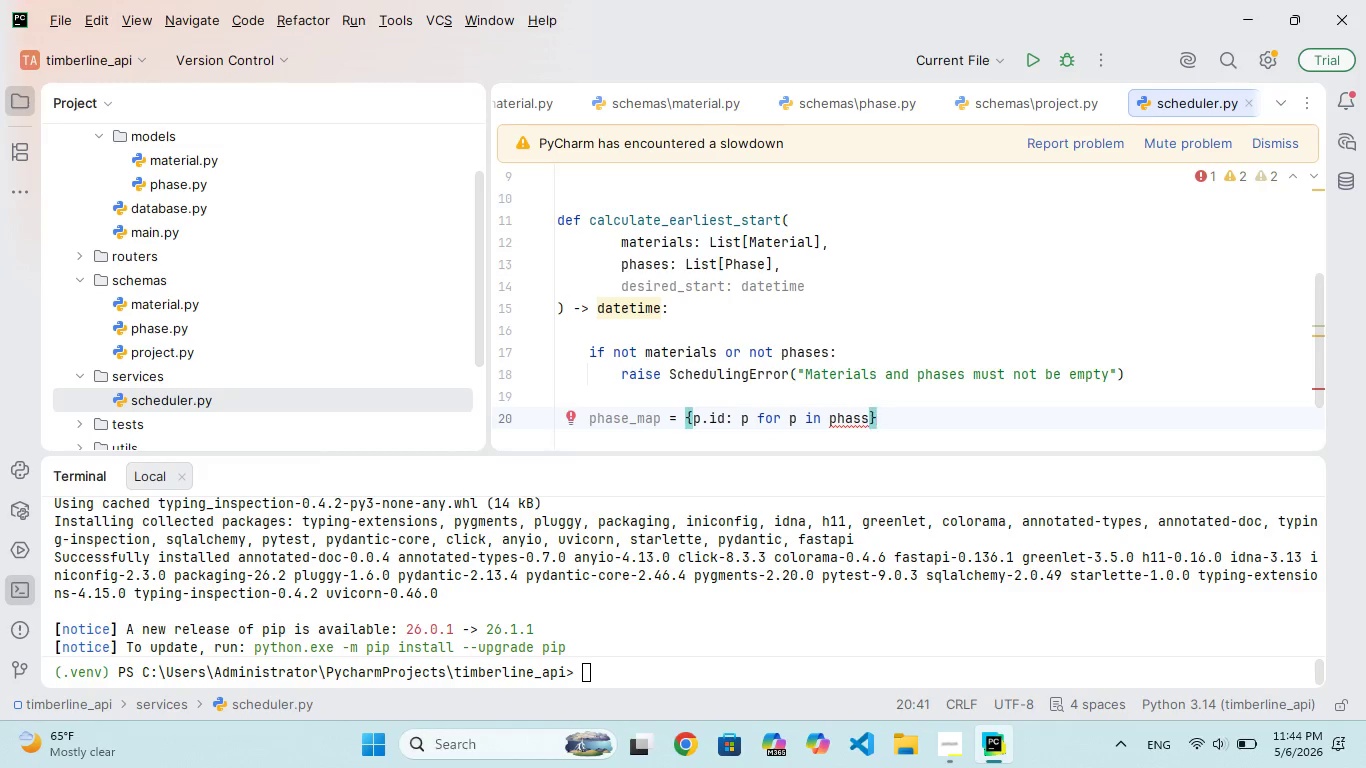 
key(ArrowLeft)
 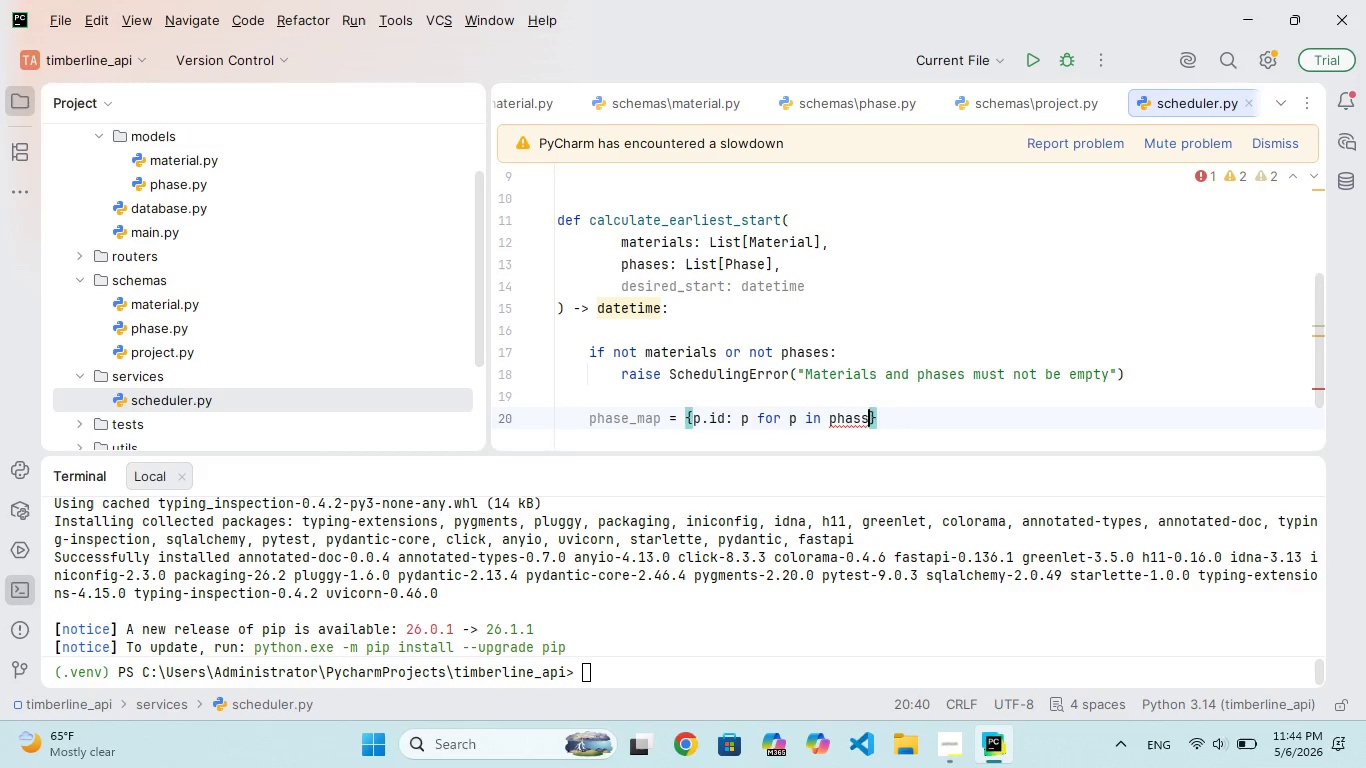 
key(ArrowLeft)
 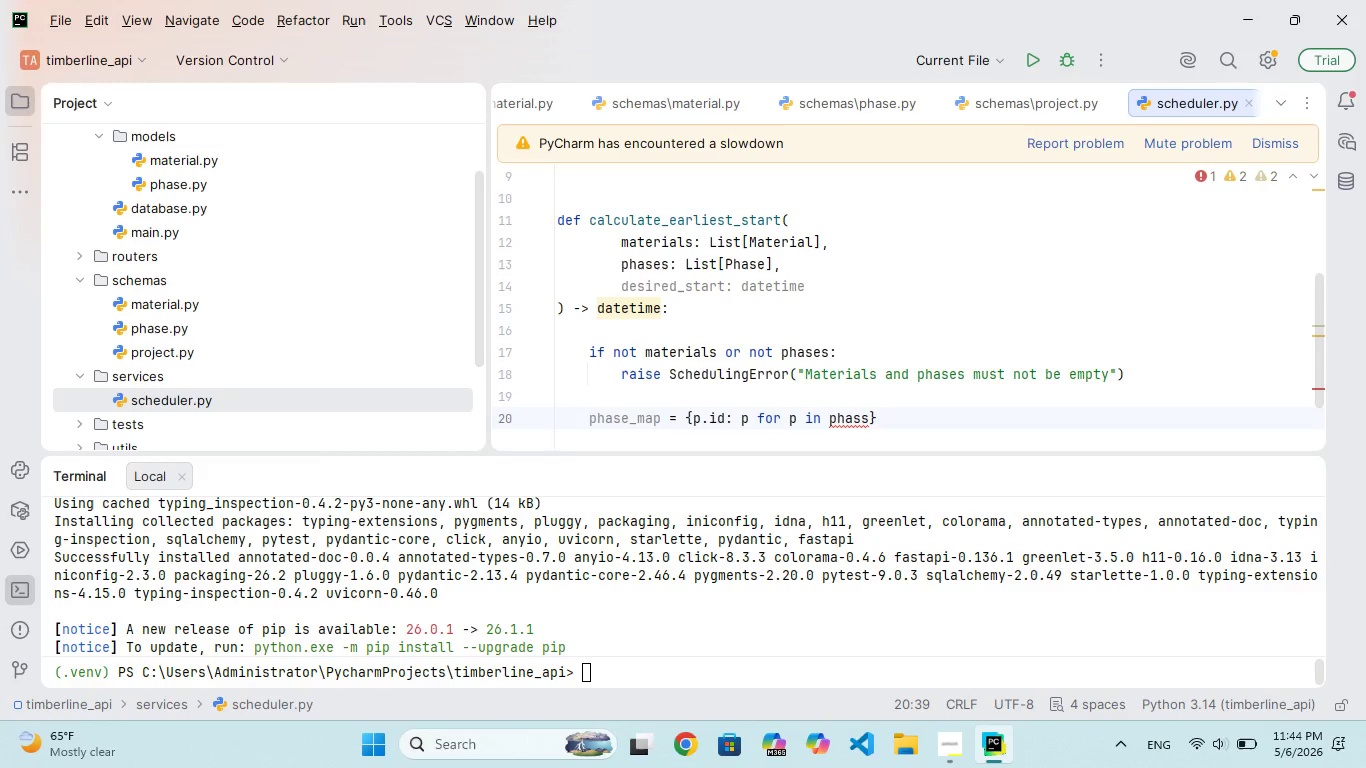 
key(E)
 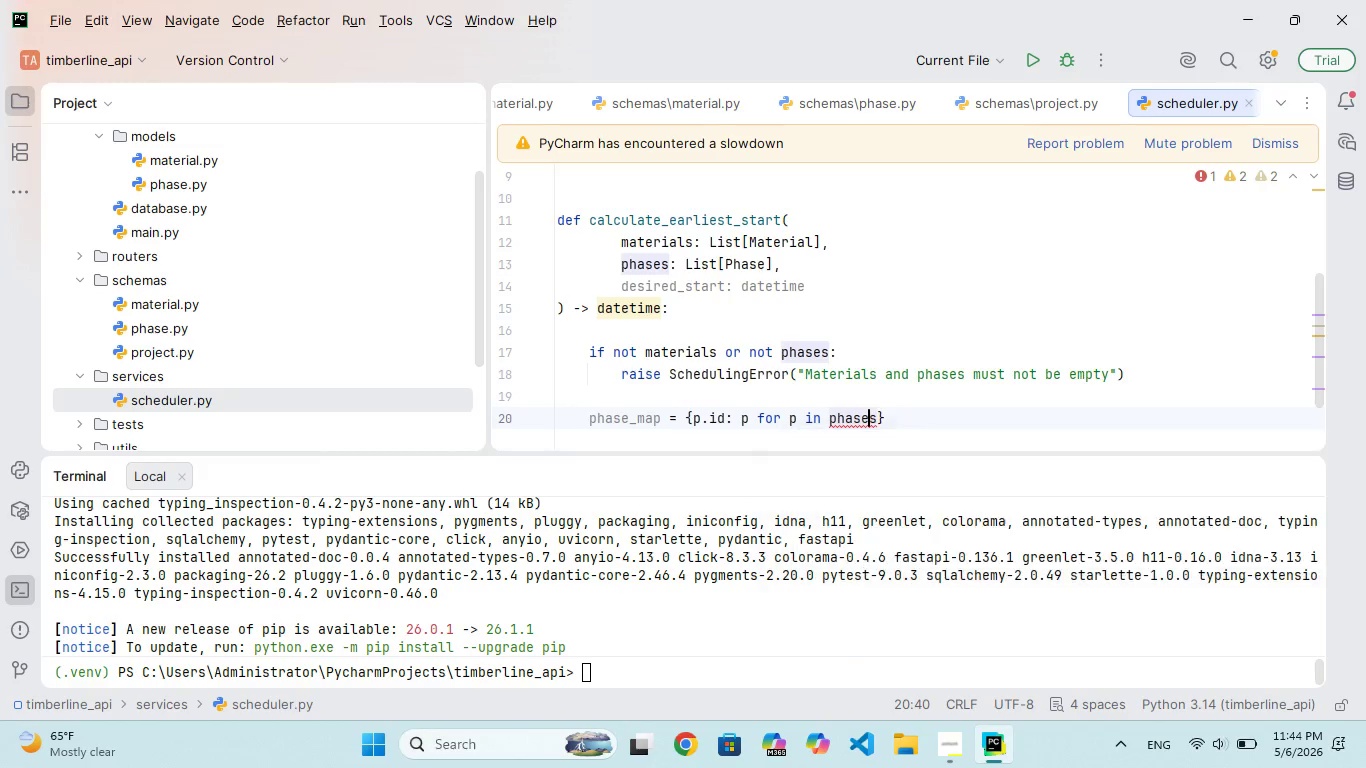 
key(ArrowRight)
 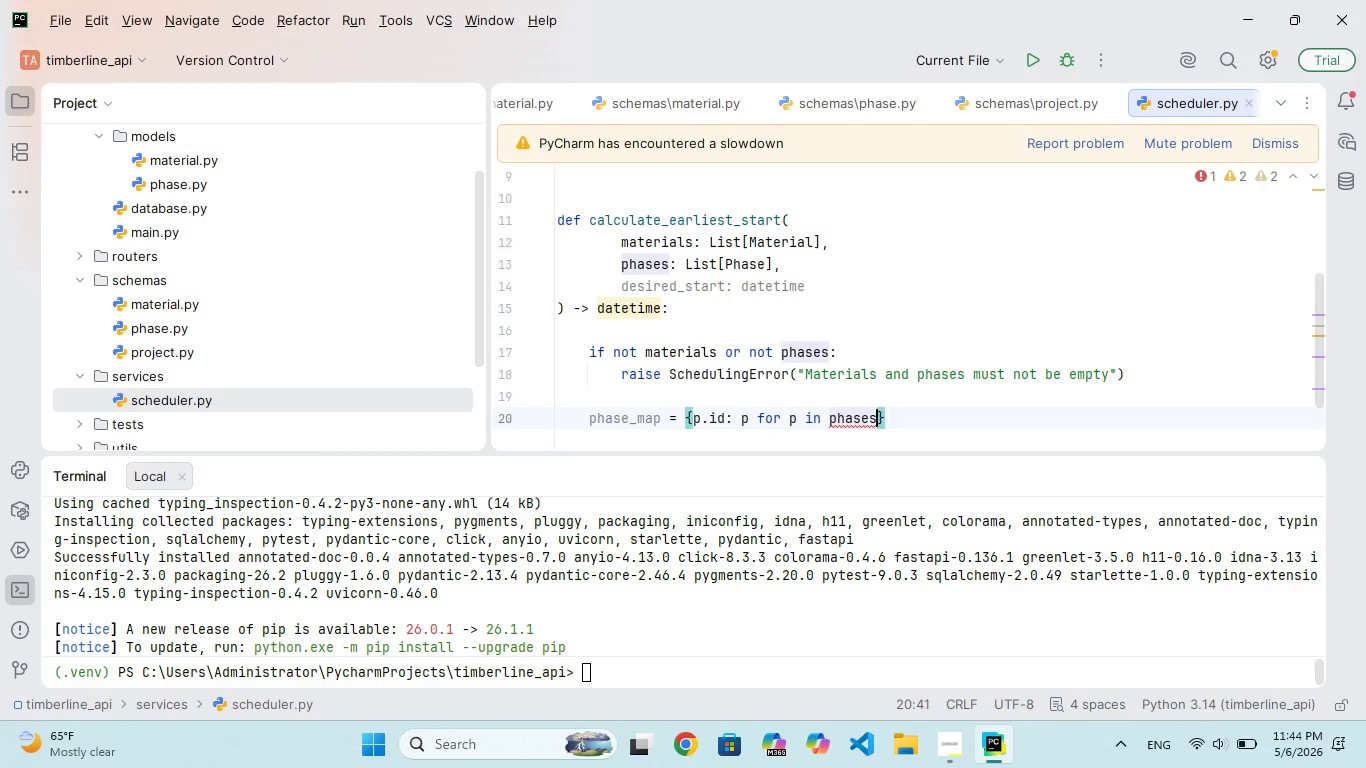 
key(ArrowRight)
 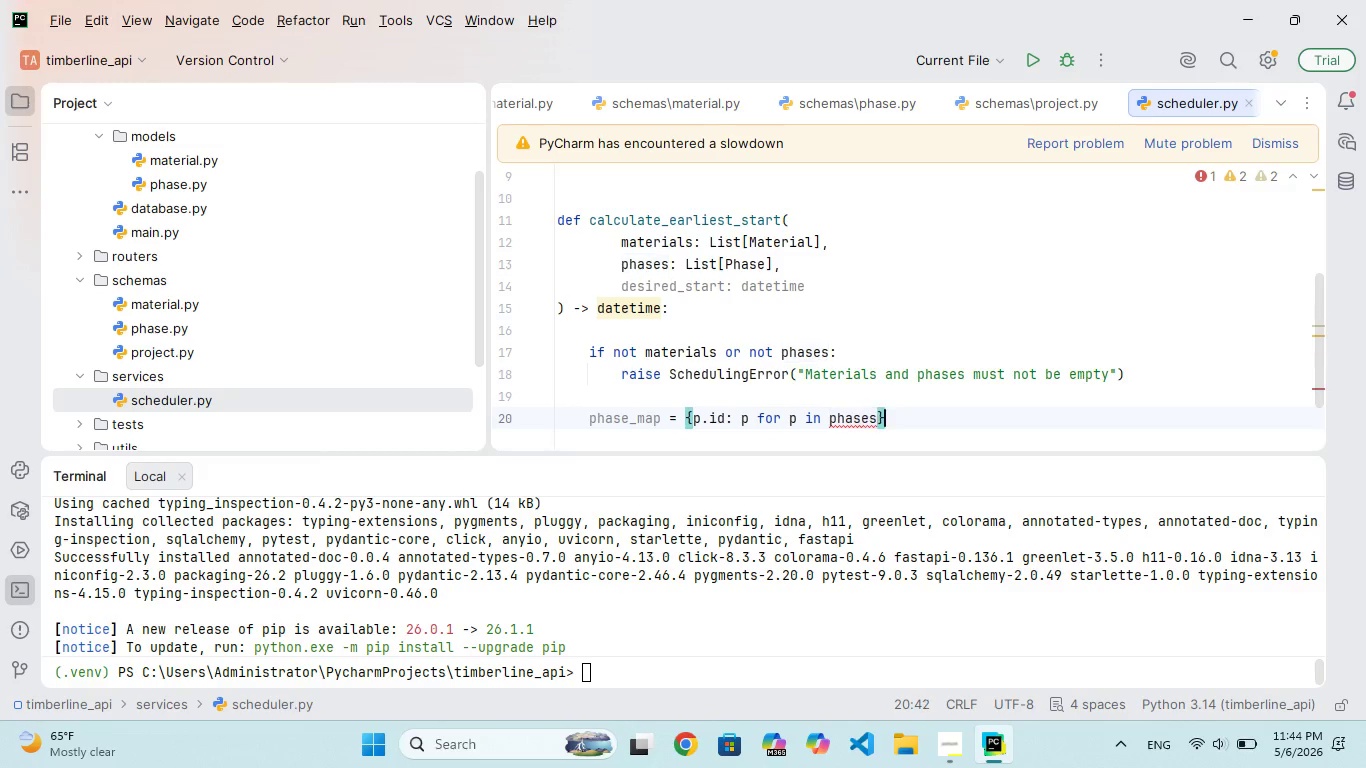 
key(ArrowRight)
 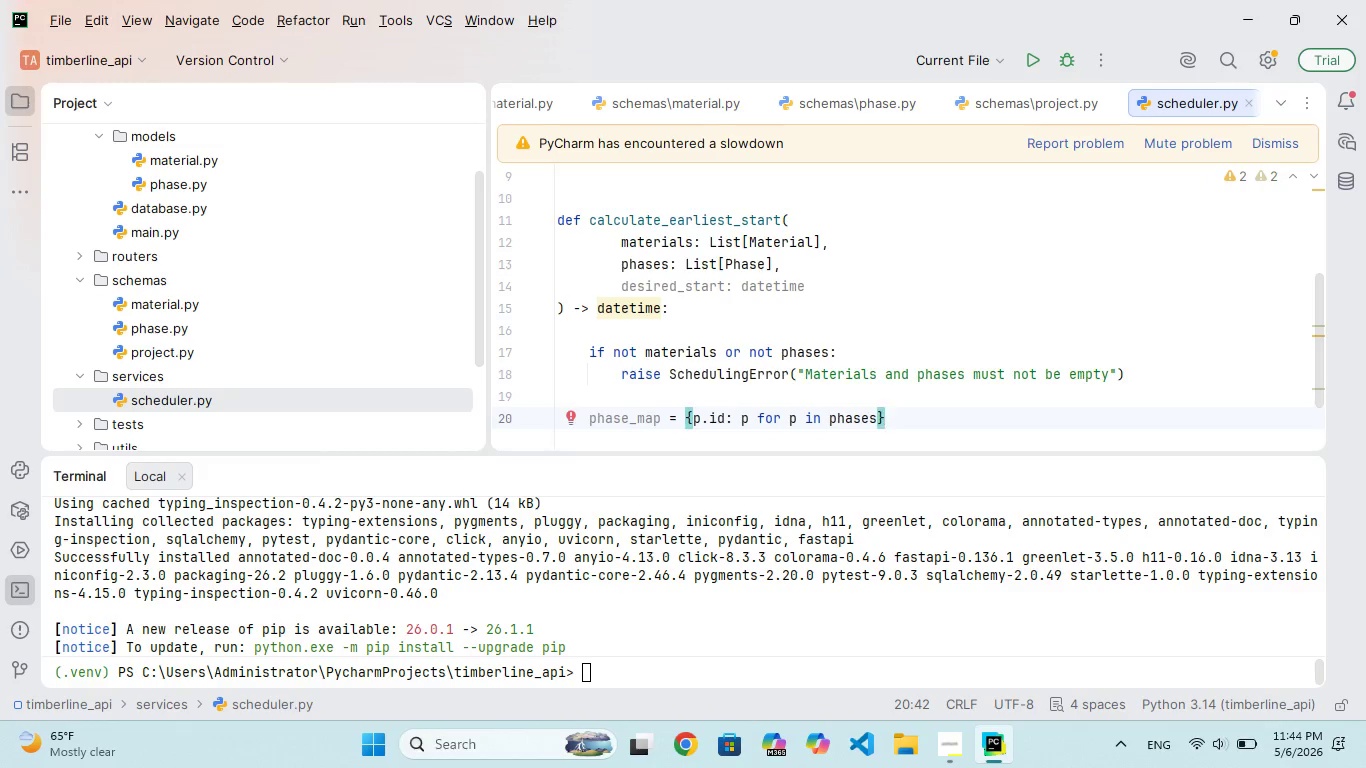 
key(Enter)
 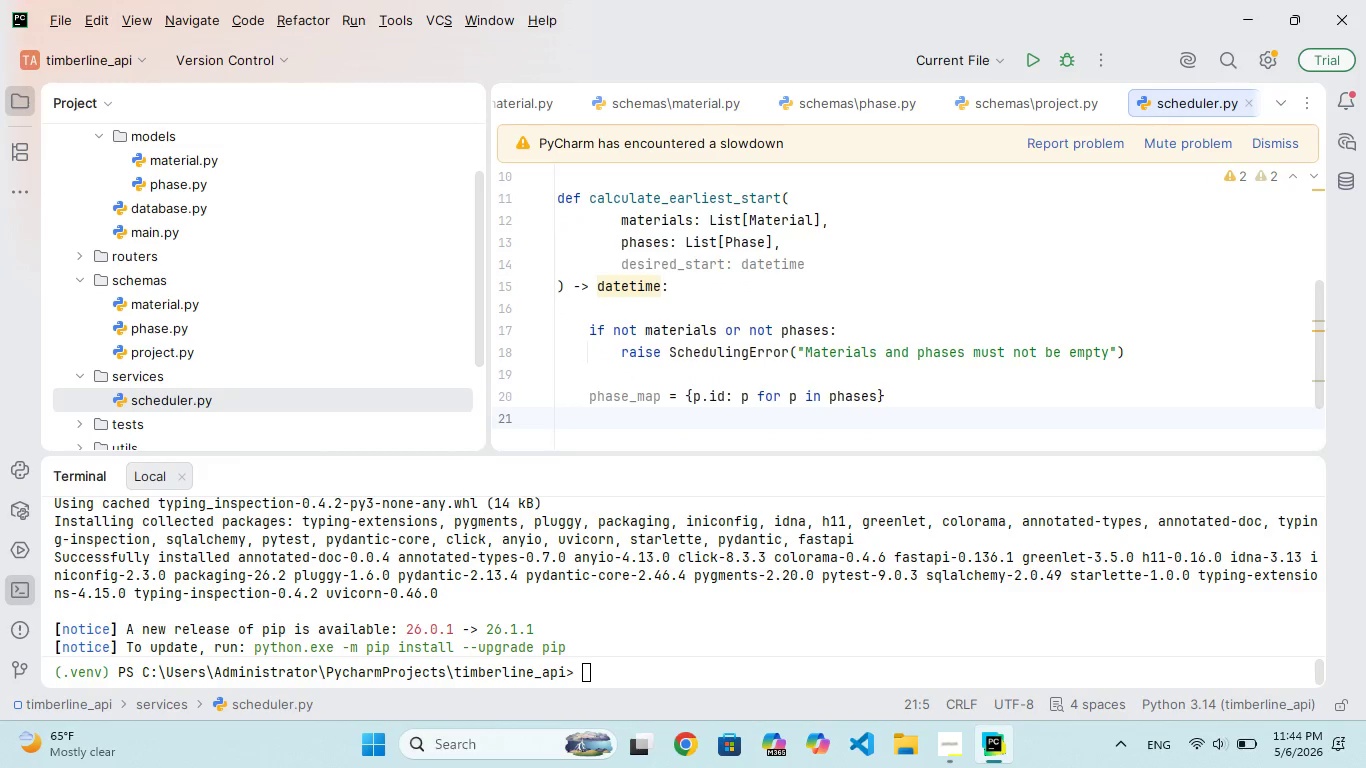 
key(Enter)
 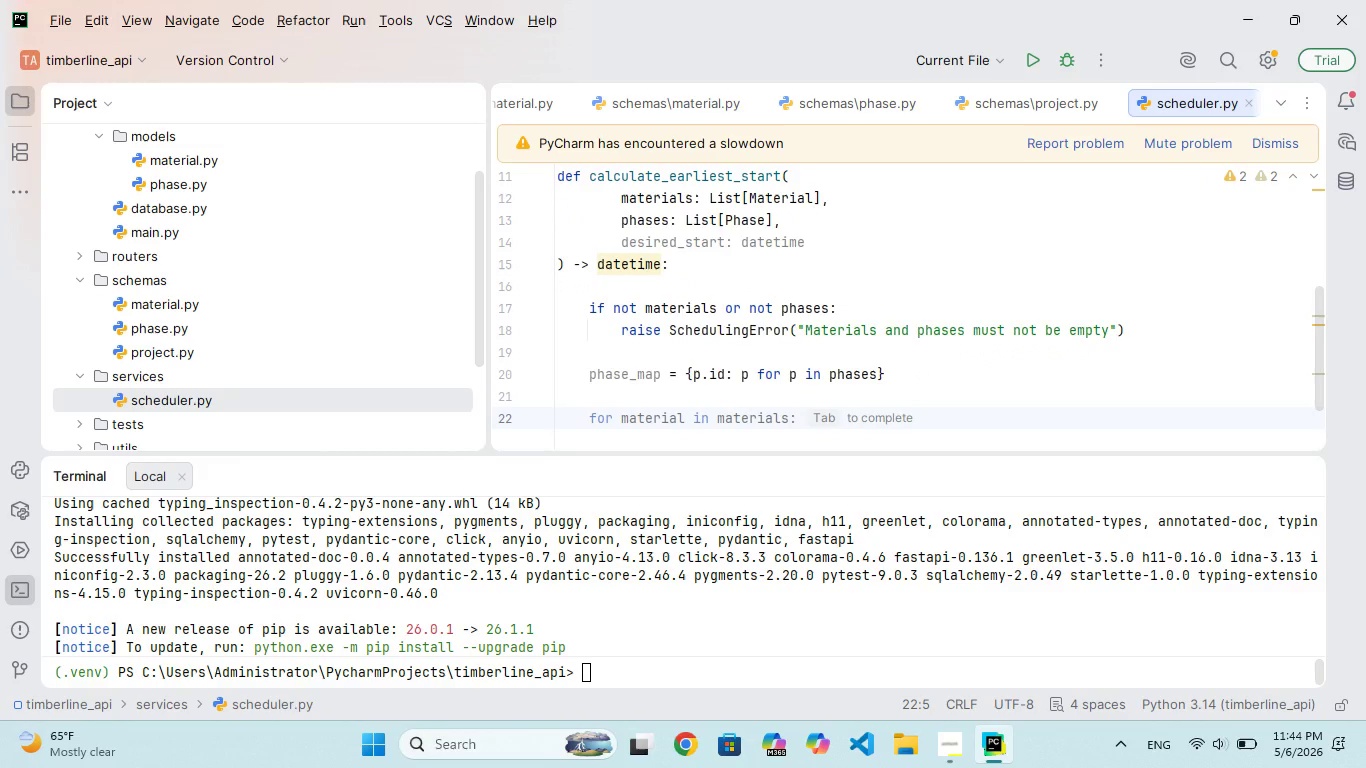 
type(max_delay)
 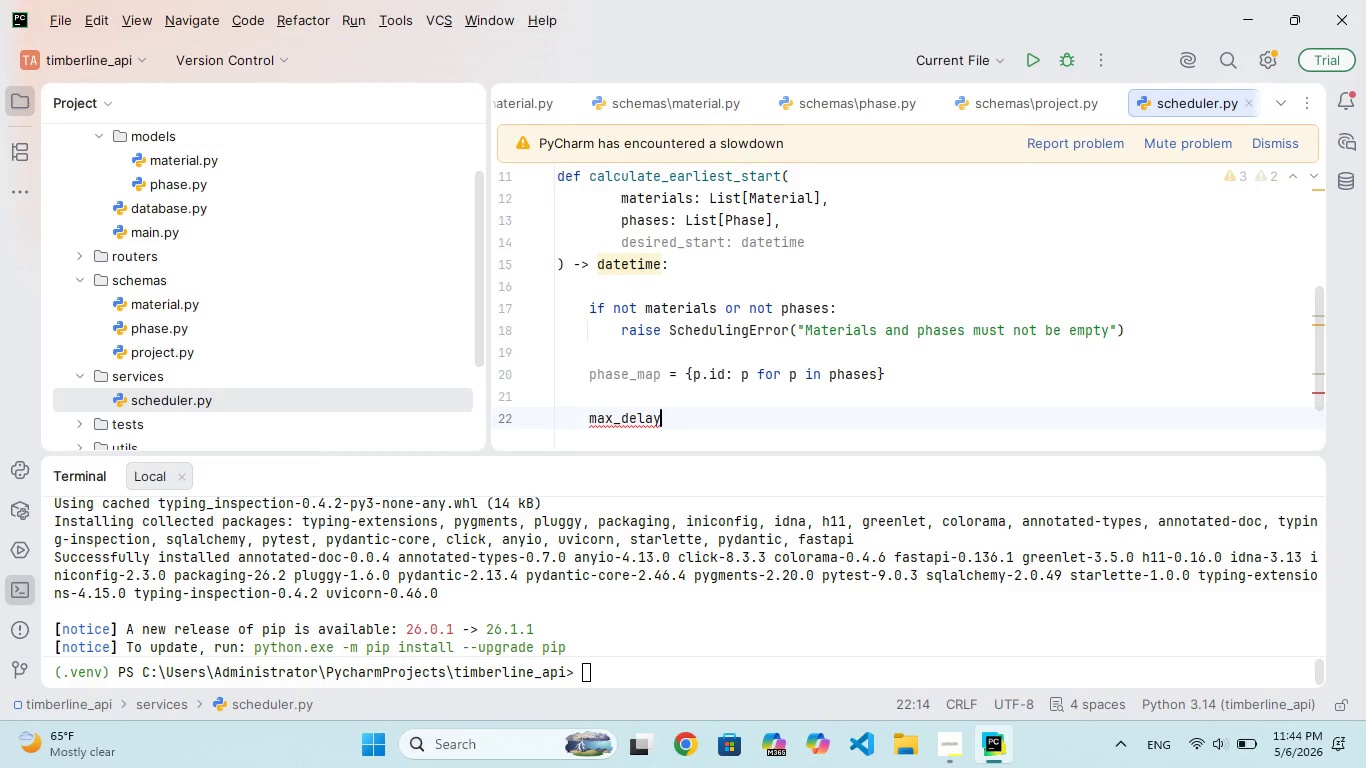 
wait(5.94)
 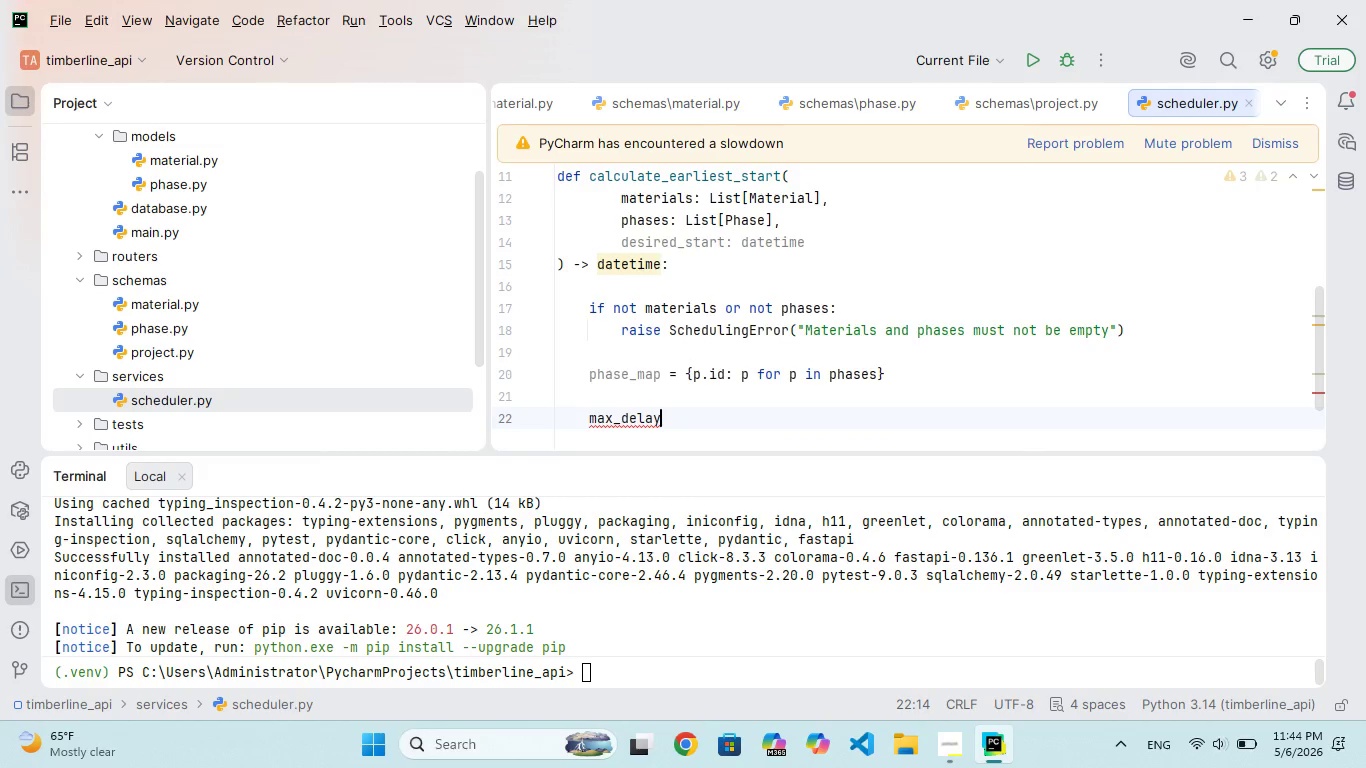 
key(Space)
 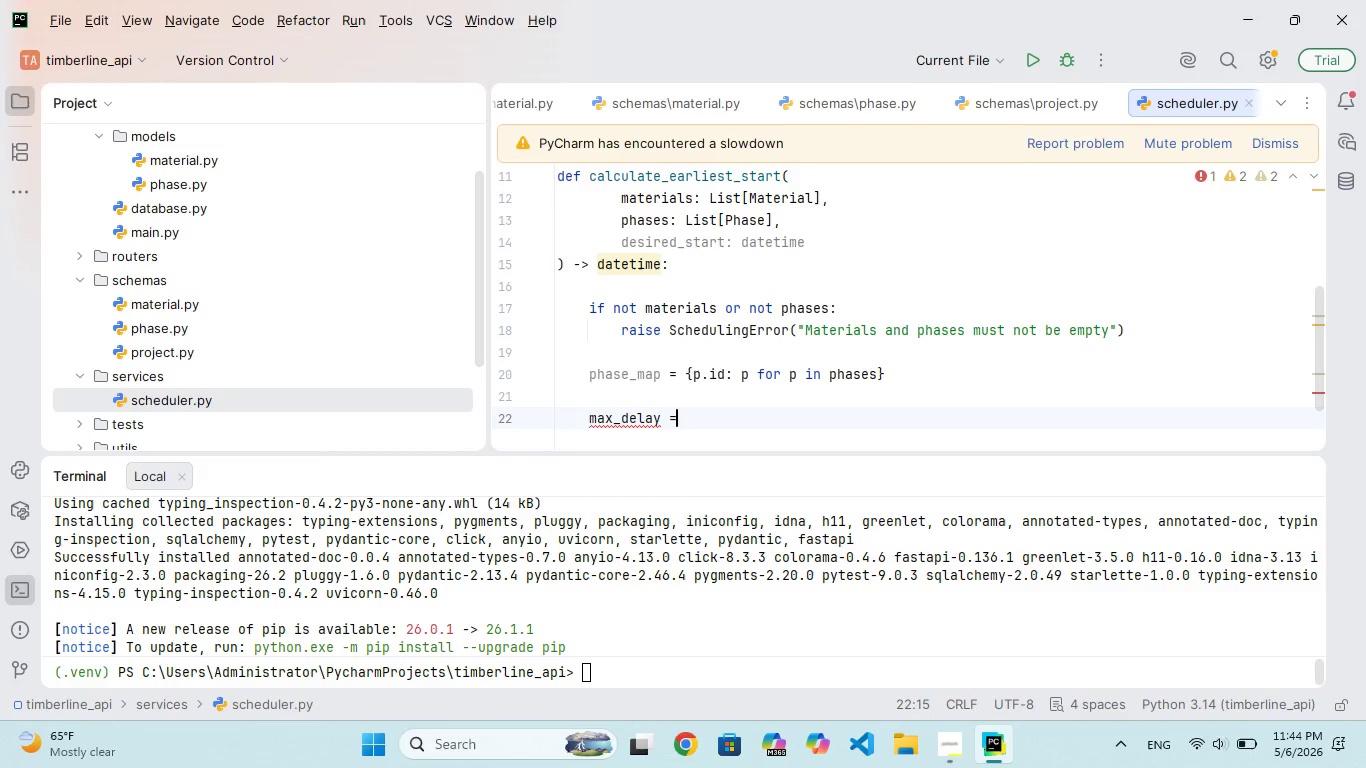 
key(Equal)
 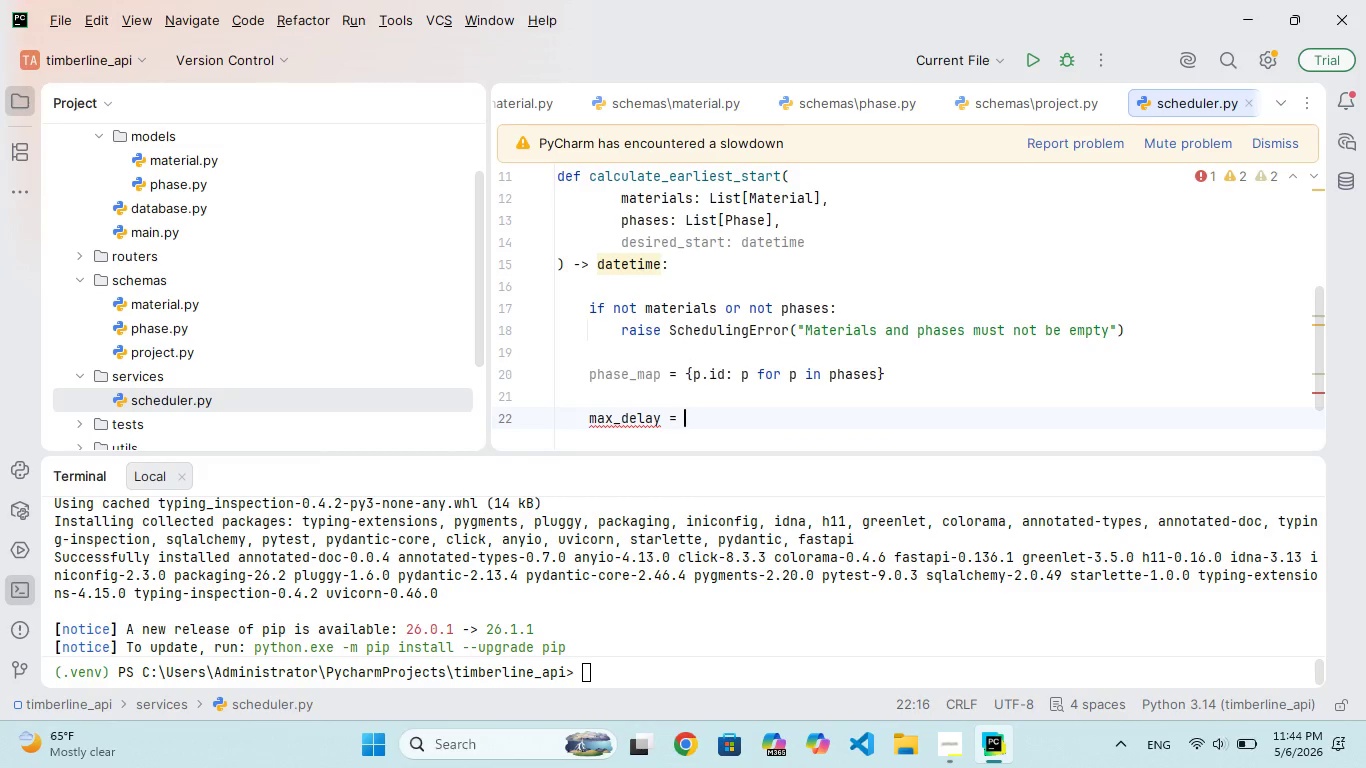 
key(Space)
 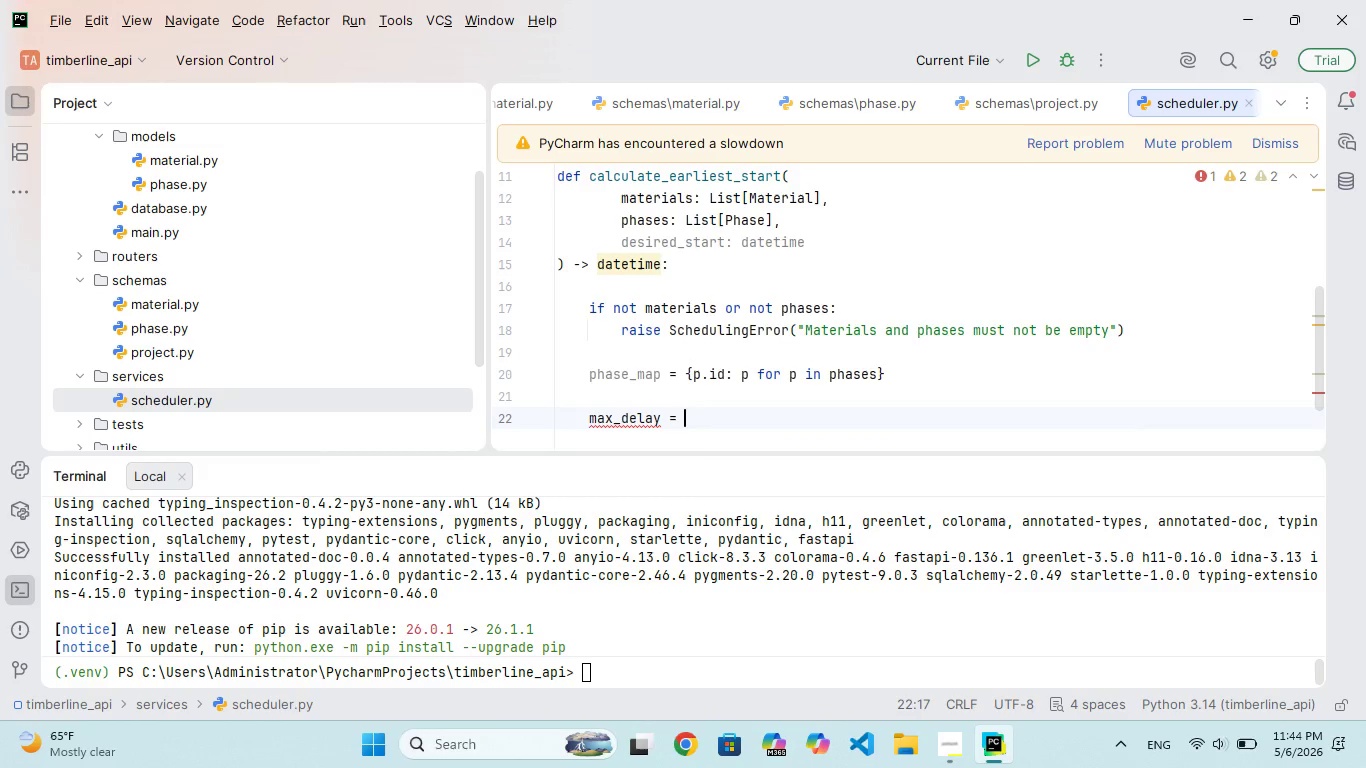 
key(0)
 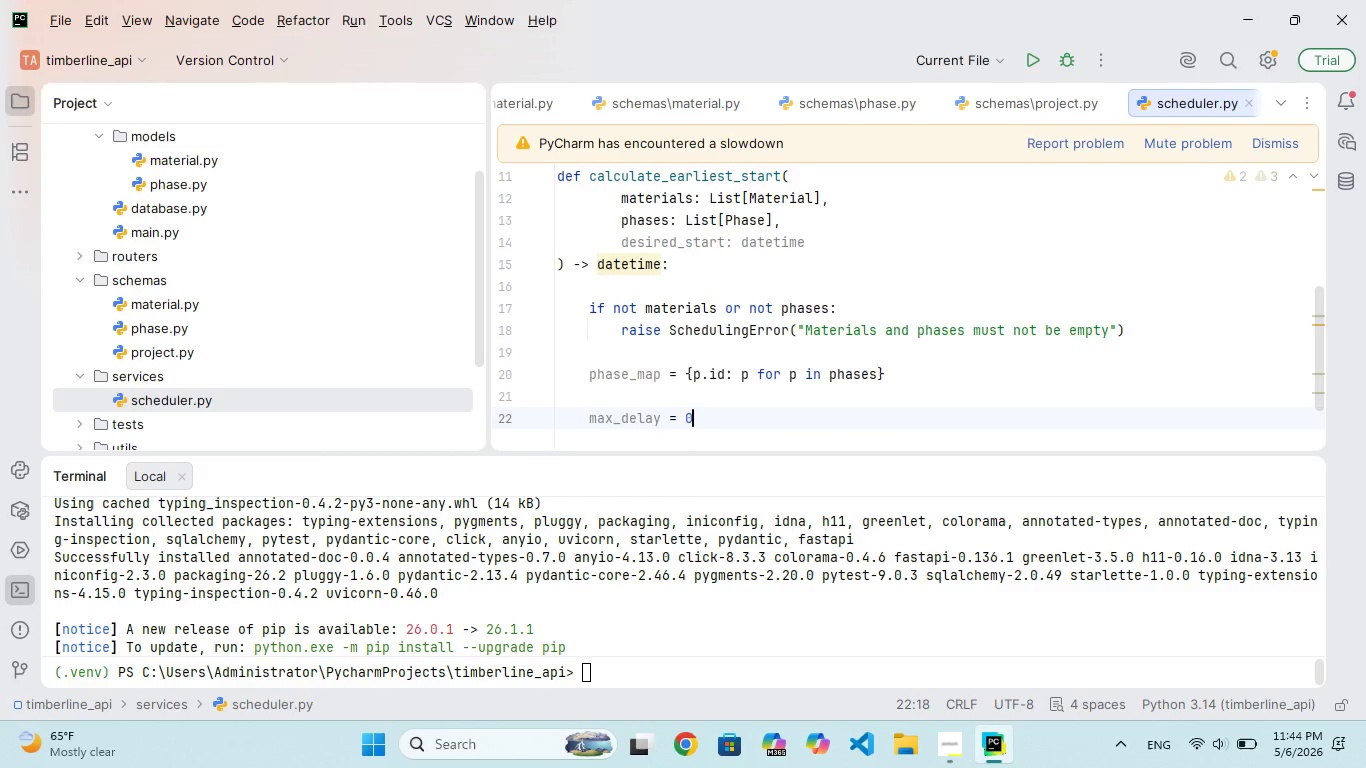 
key(Enter)
 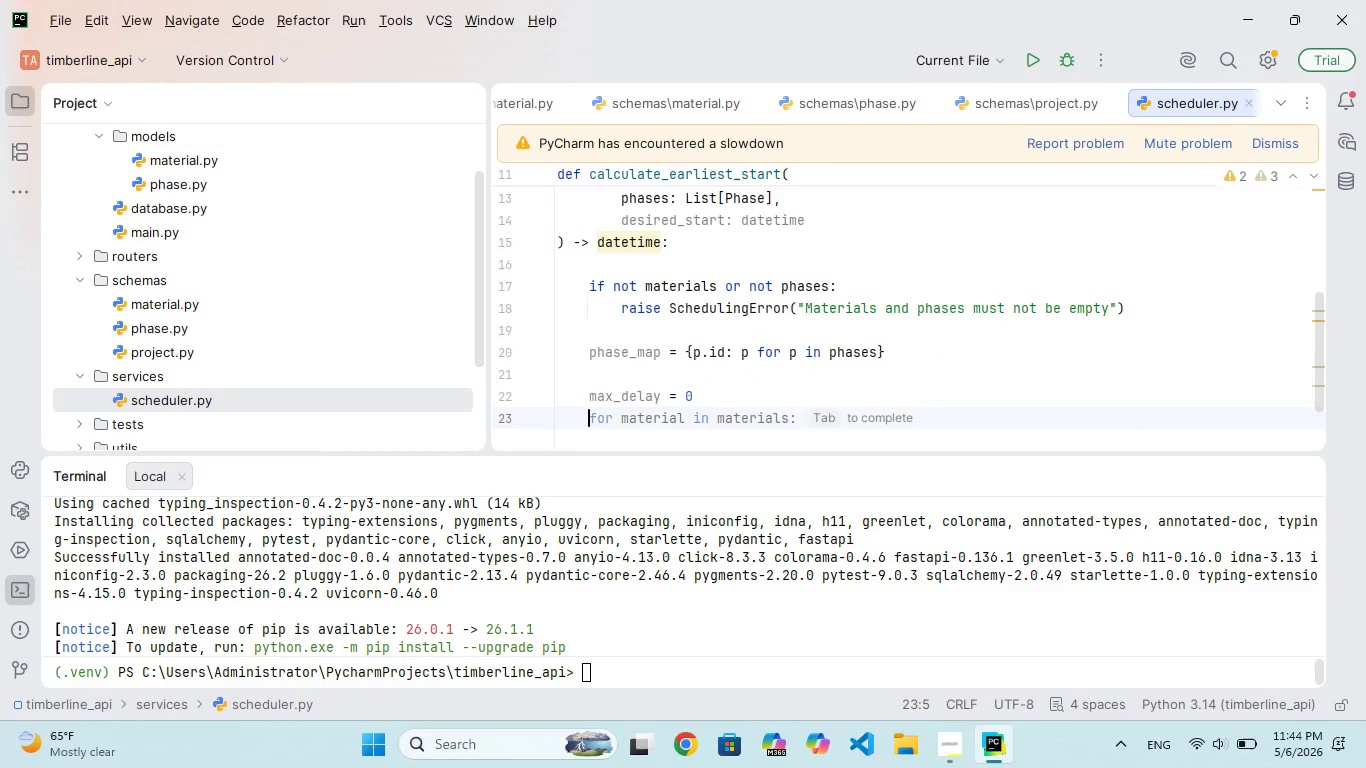 
key(Enter)
 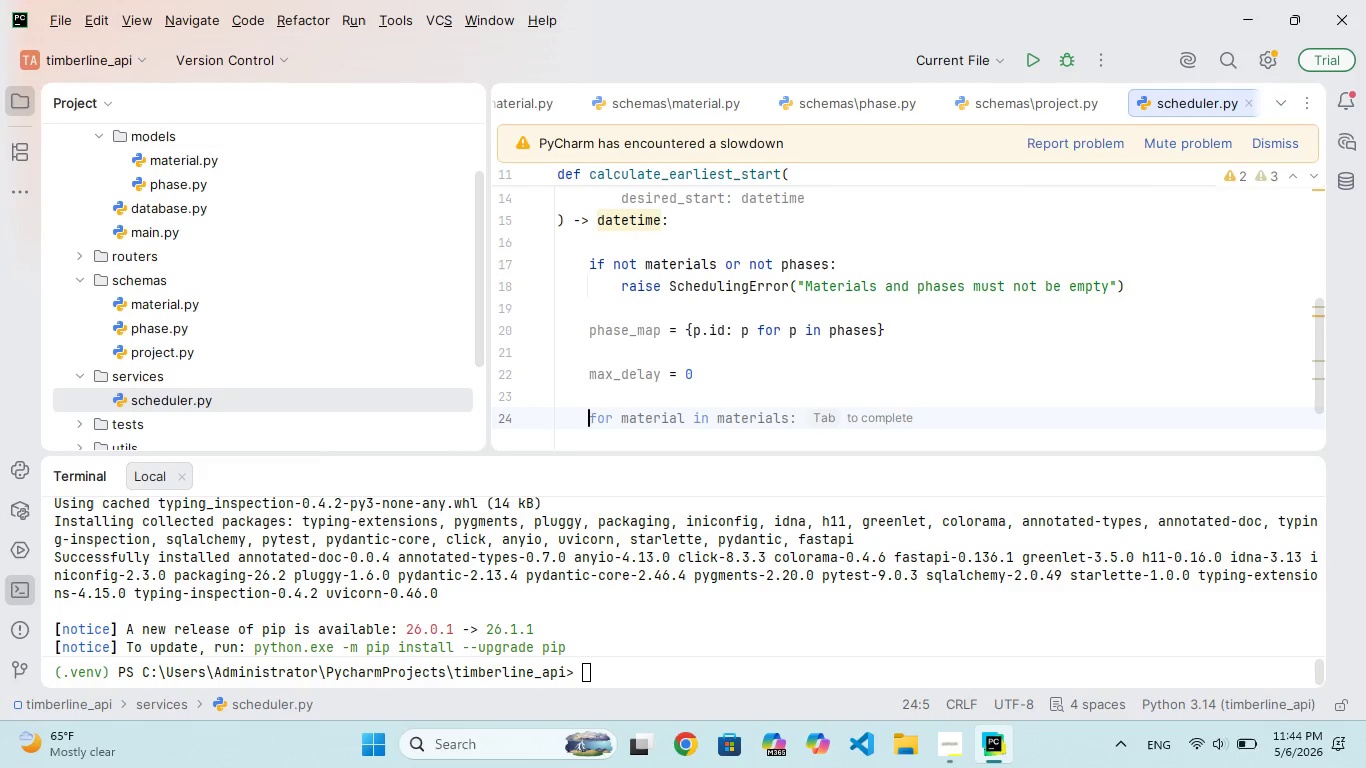 
type(for material in materials:)
 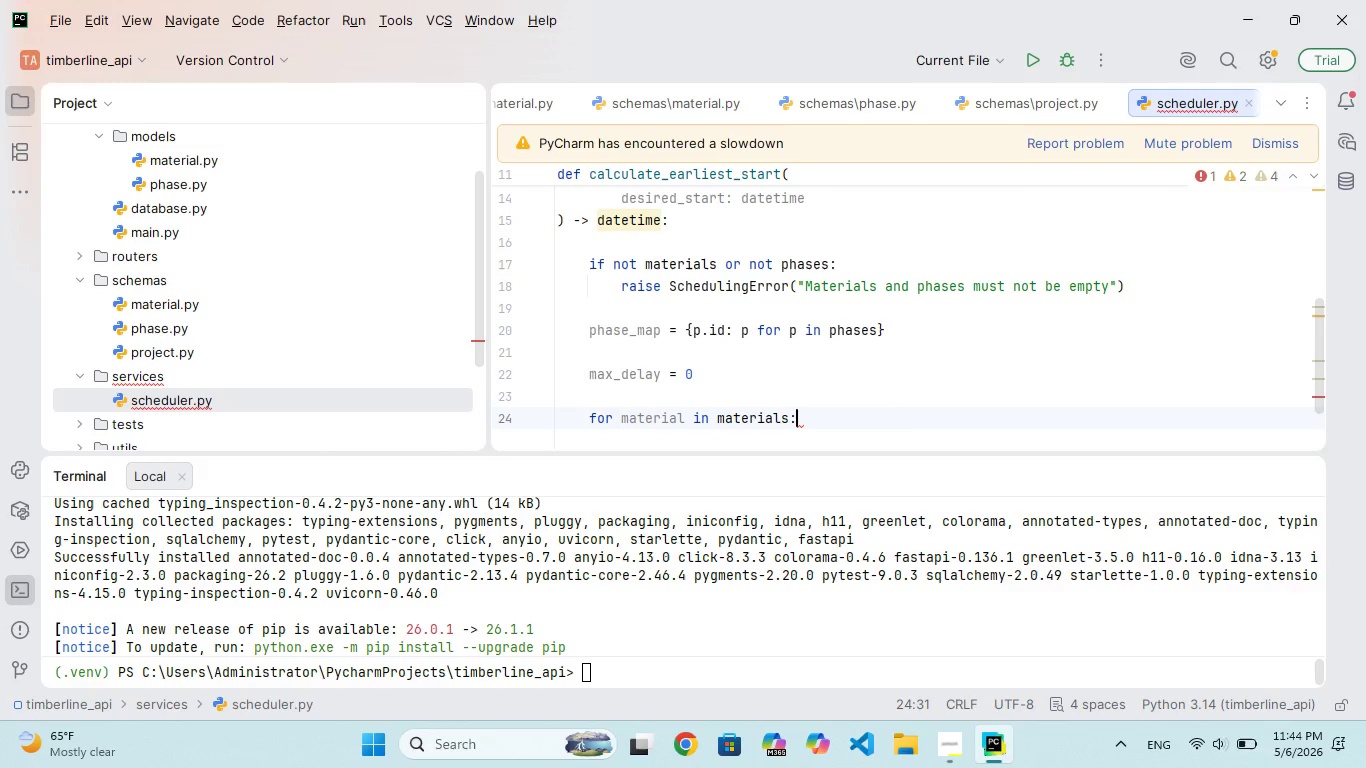 
key(Enter)
 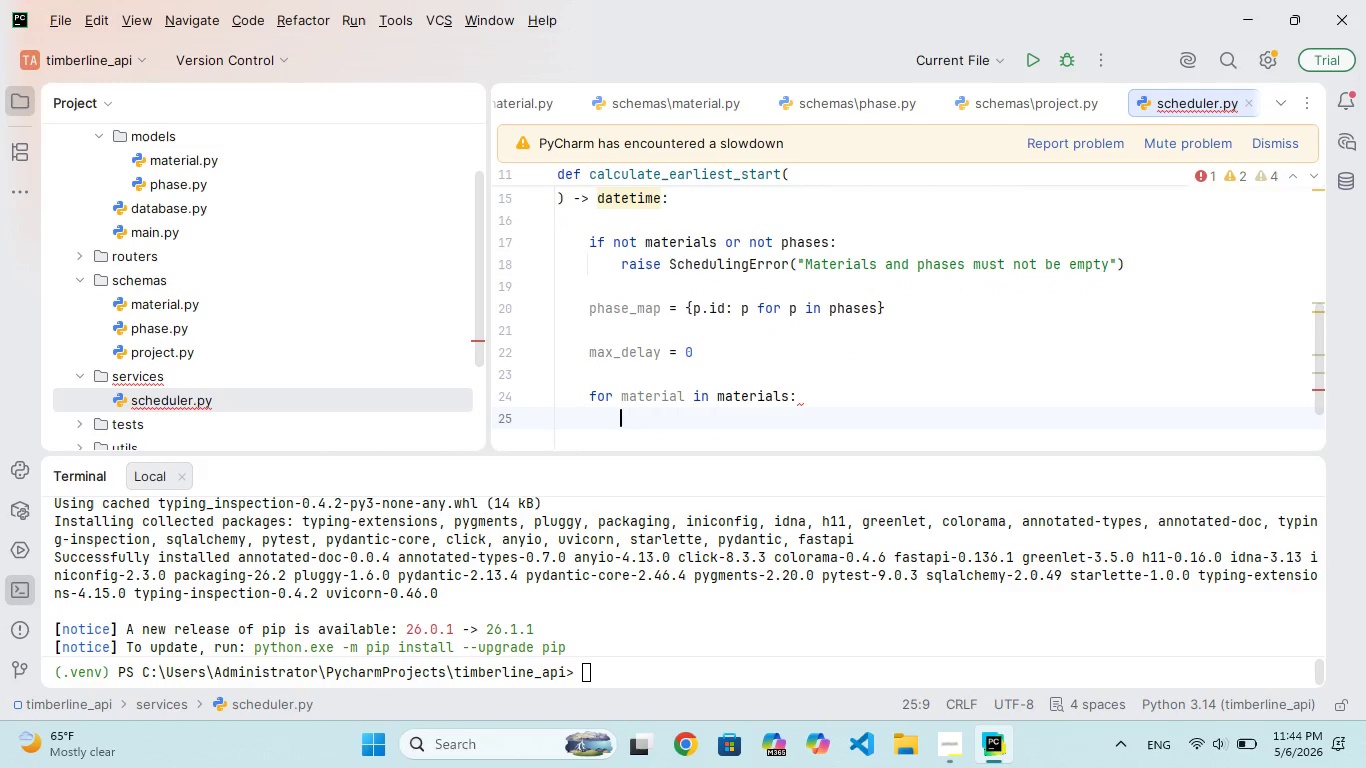 
type(if )
key(Backspace)
type(mattrial.lead_time_days < 0:)
 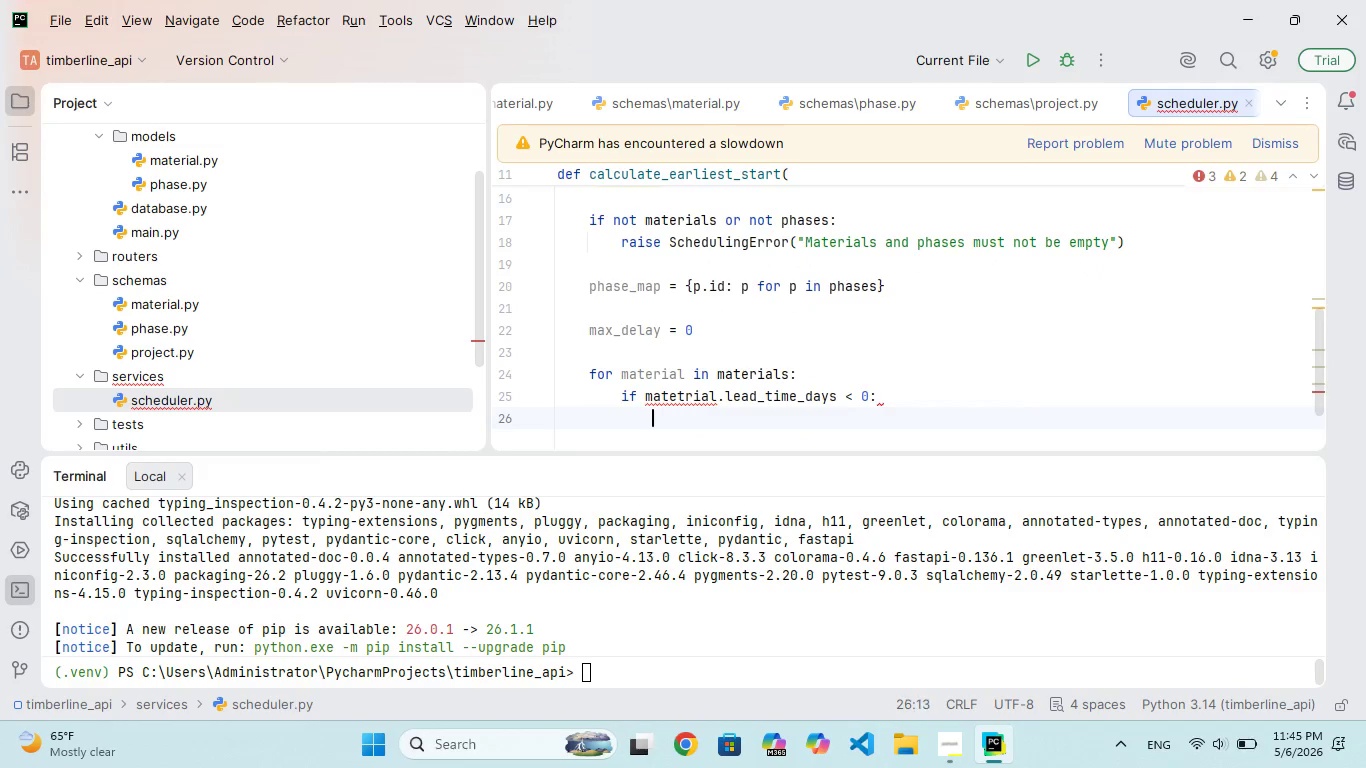 
 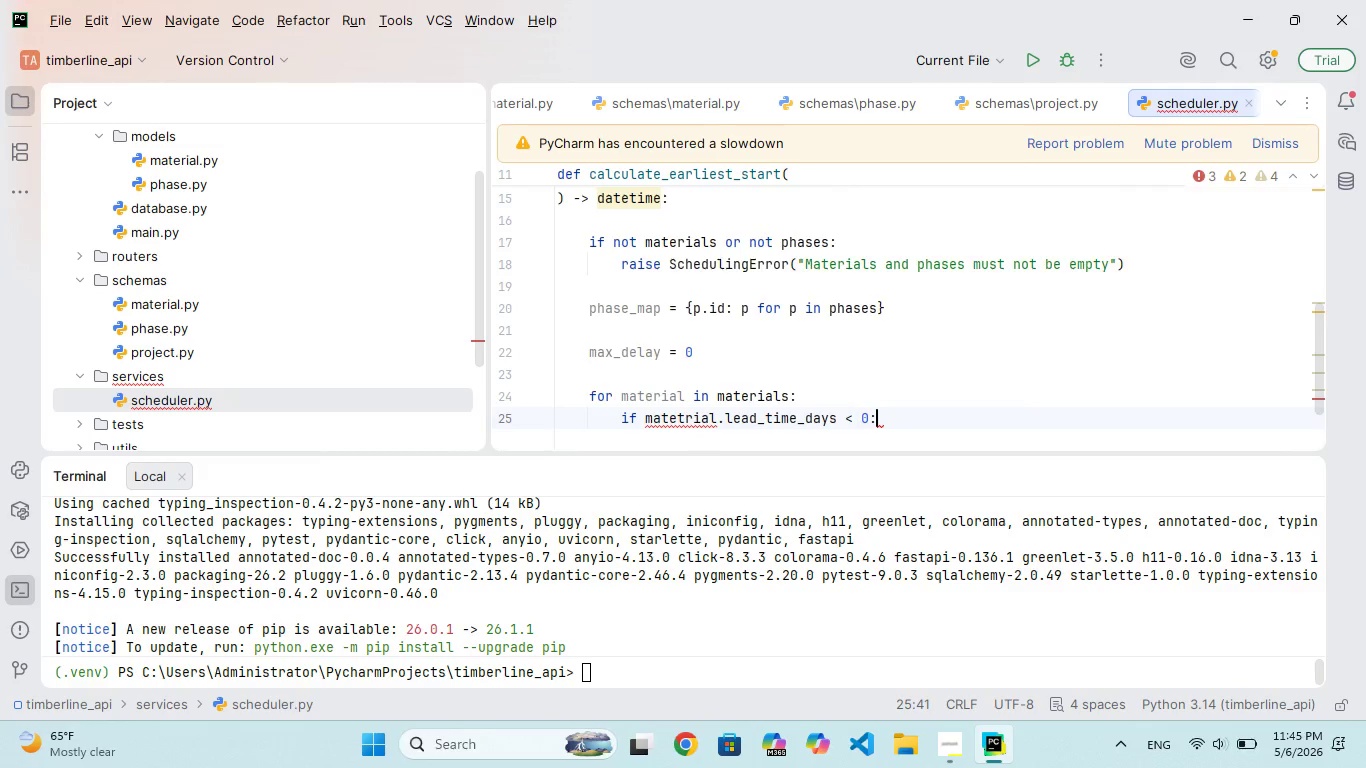 
key(Enter)
 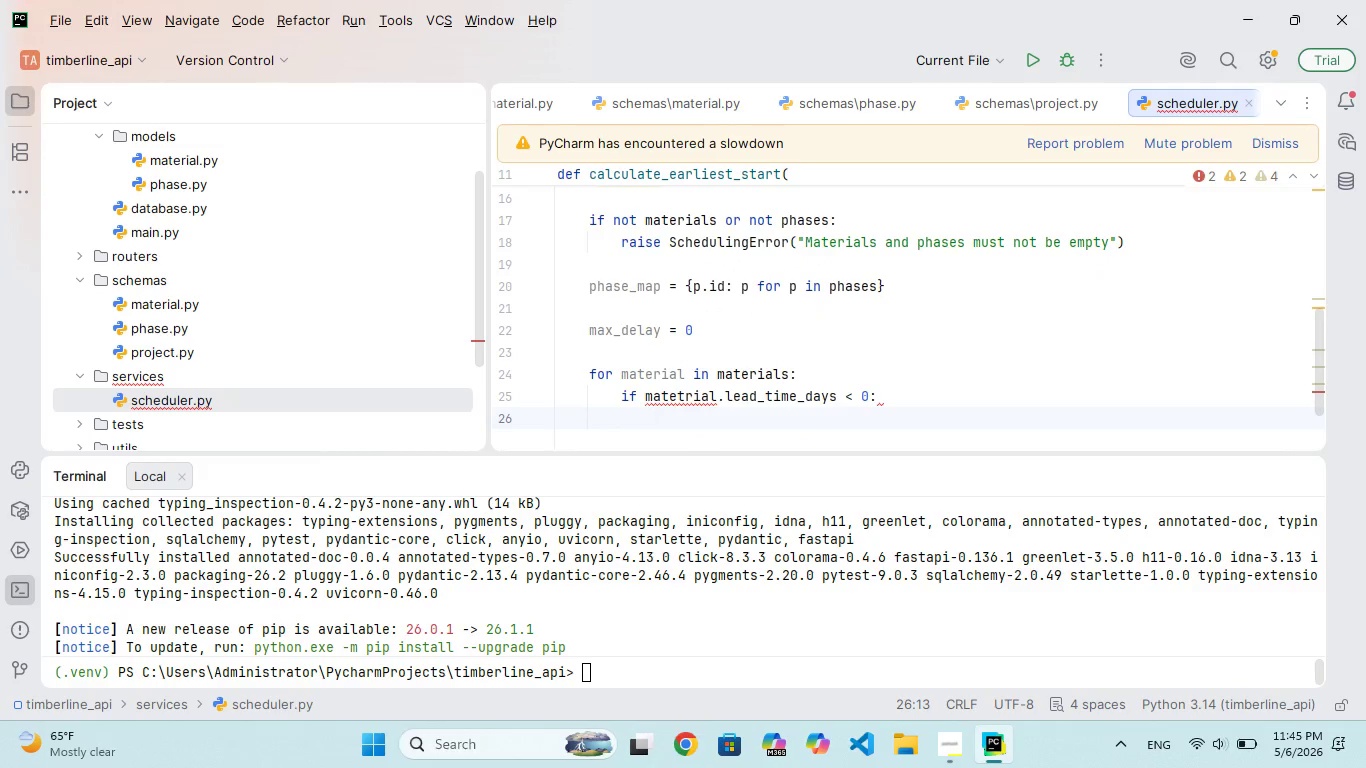 
key(ArrowUp)
 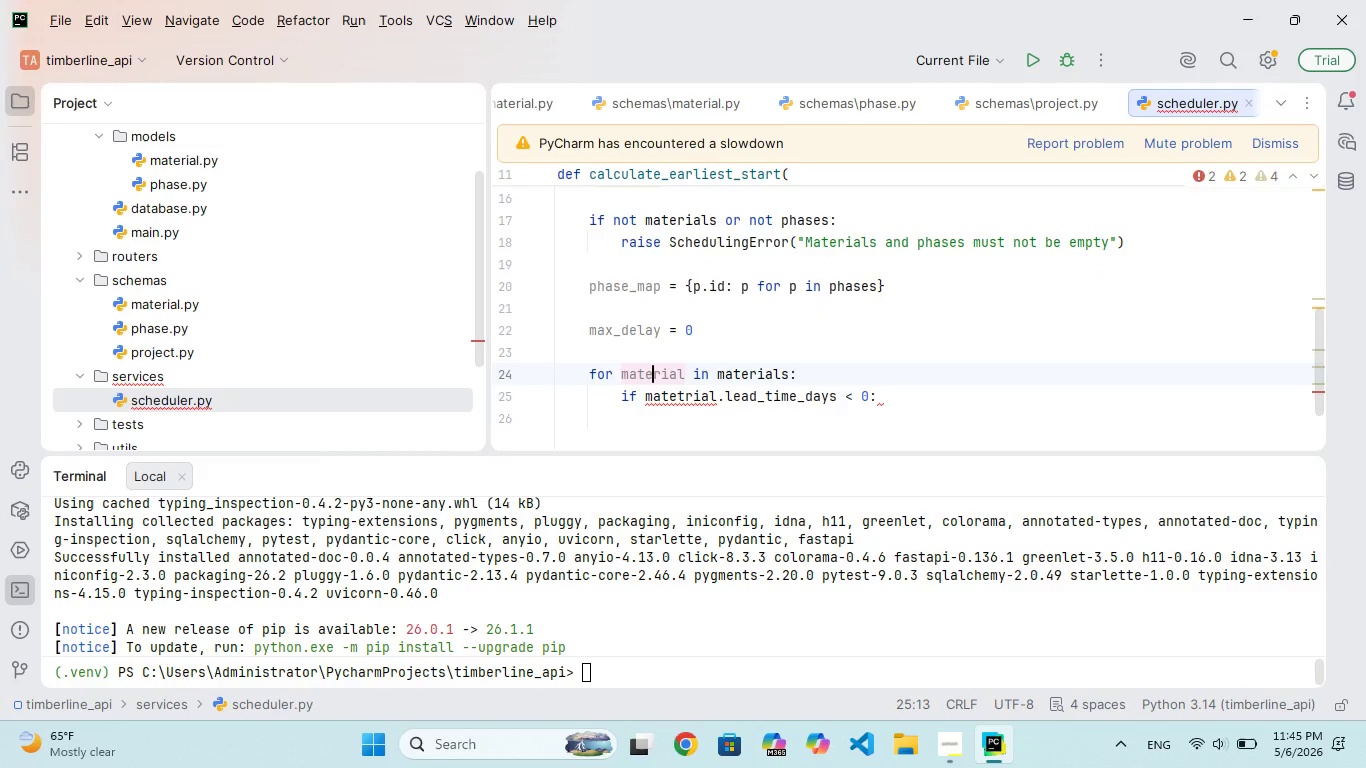 
key(ArrowUp)
 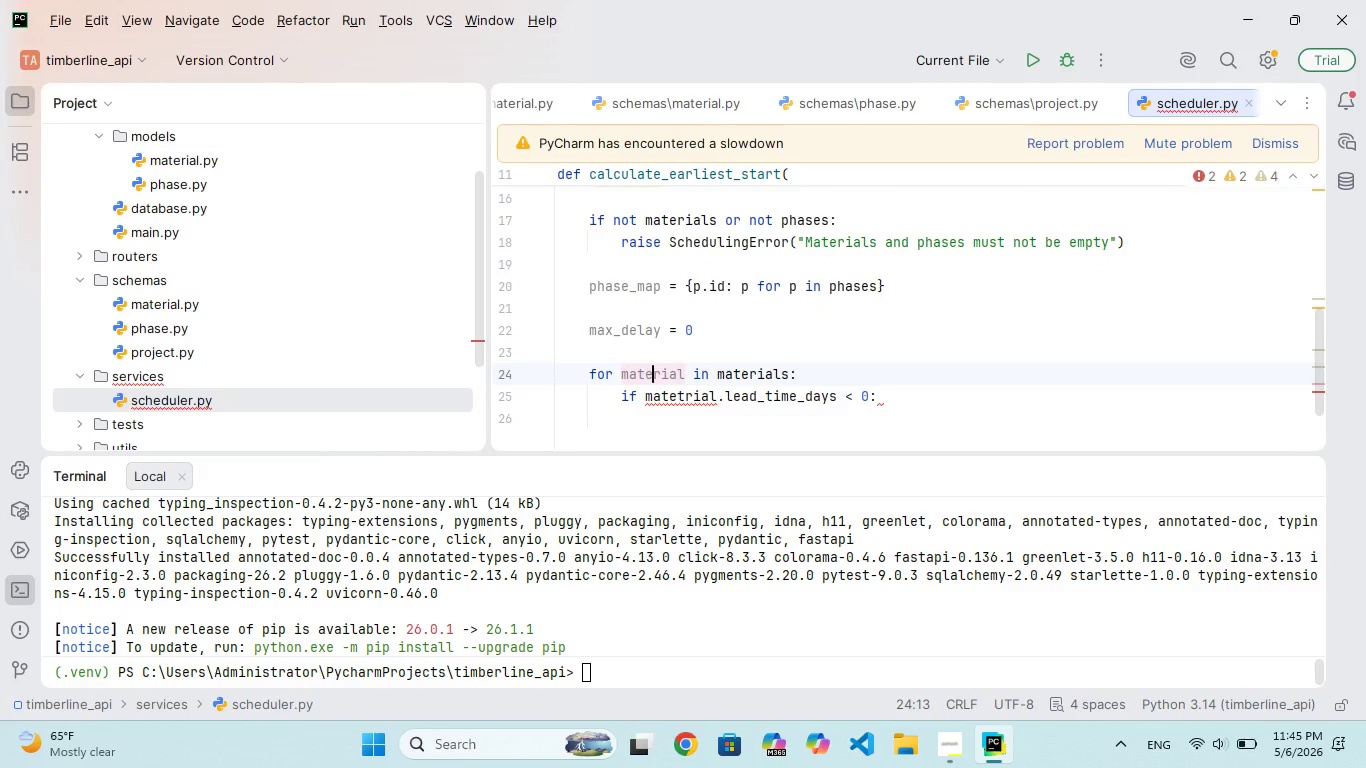 
key(ArrowDown)
 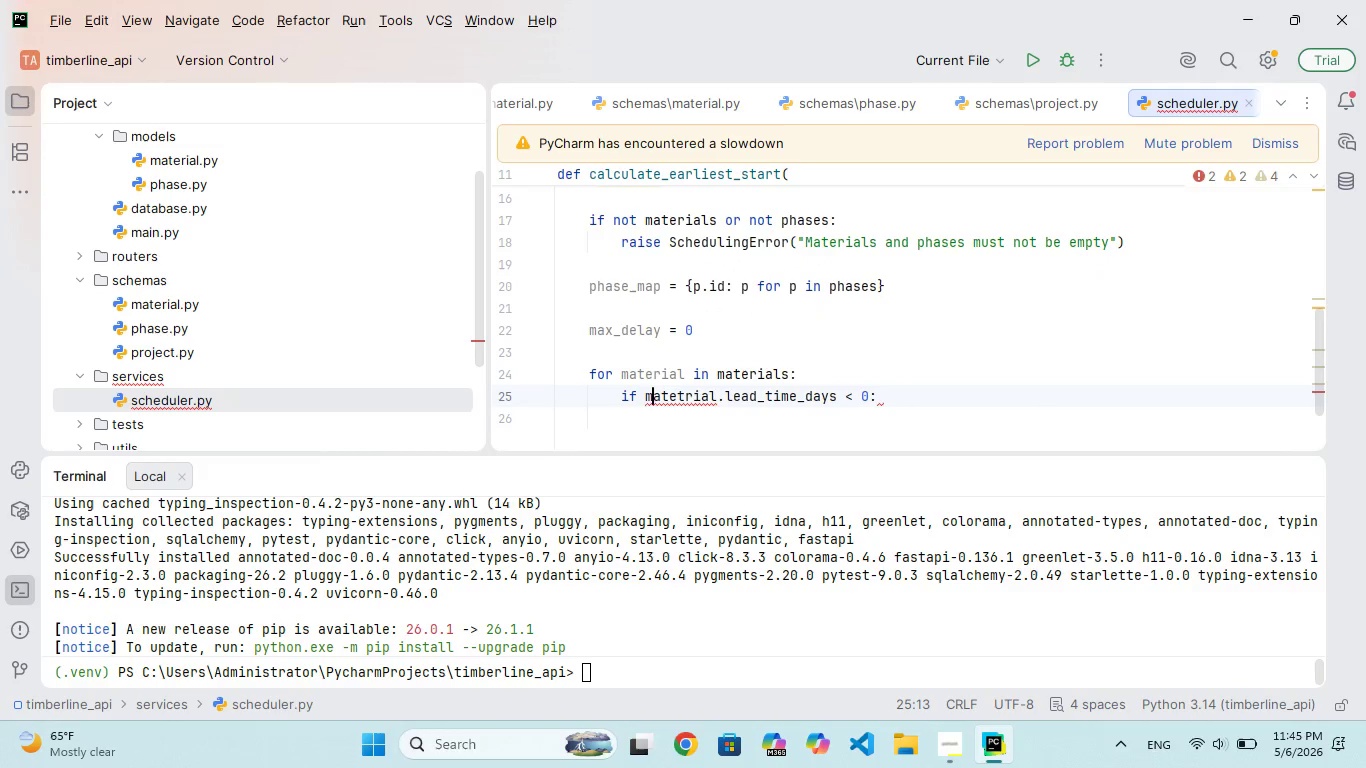 
key(ArrowRight)
 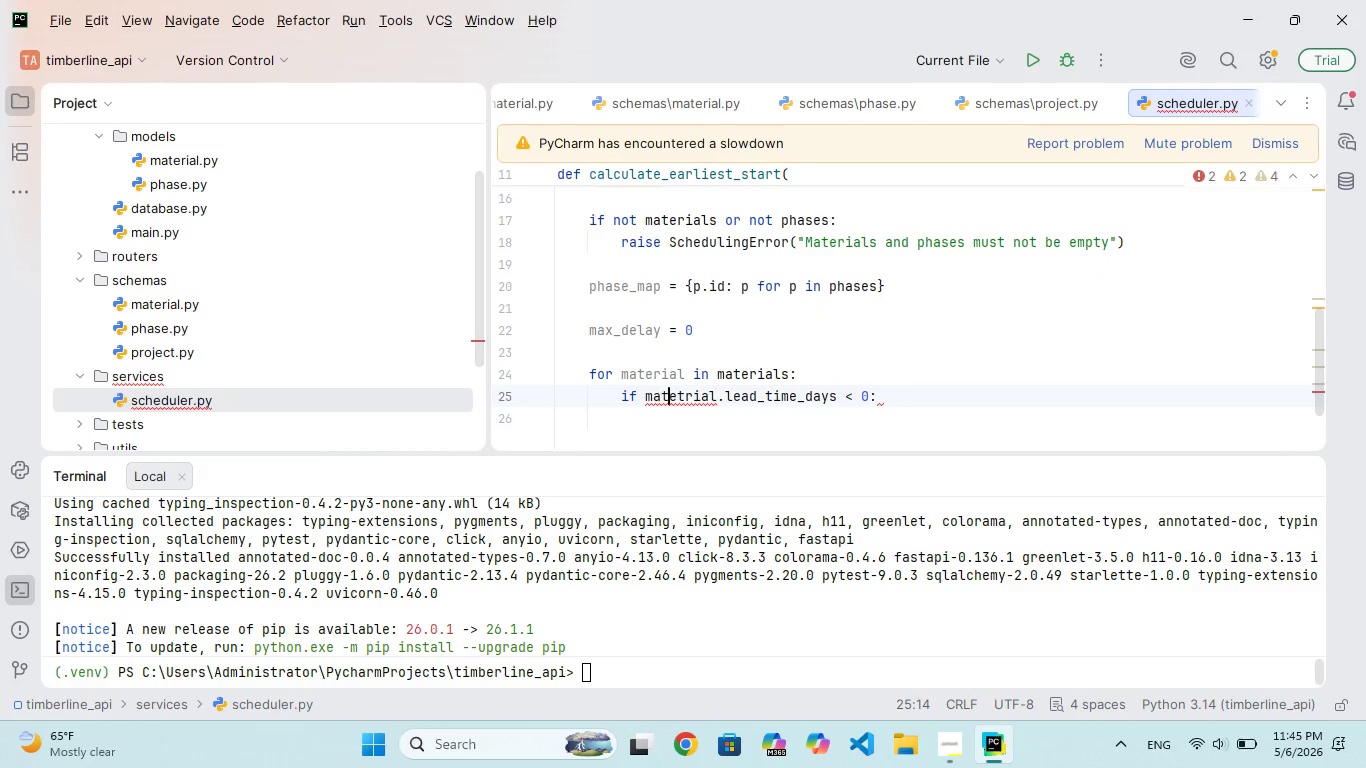 
key(ArrowRight)
 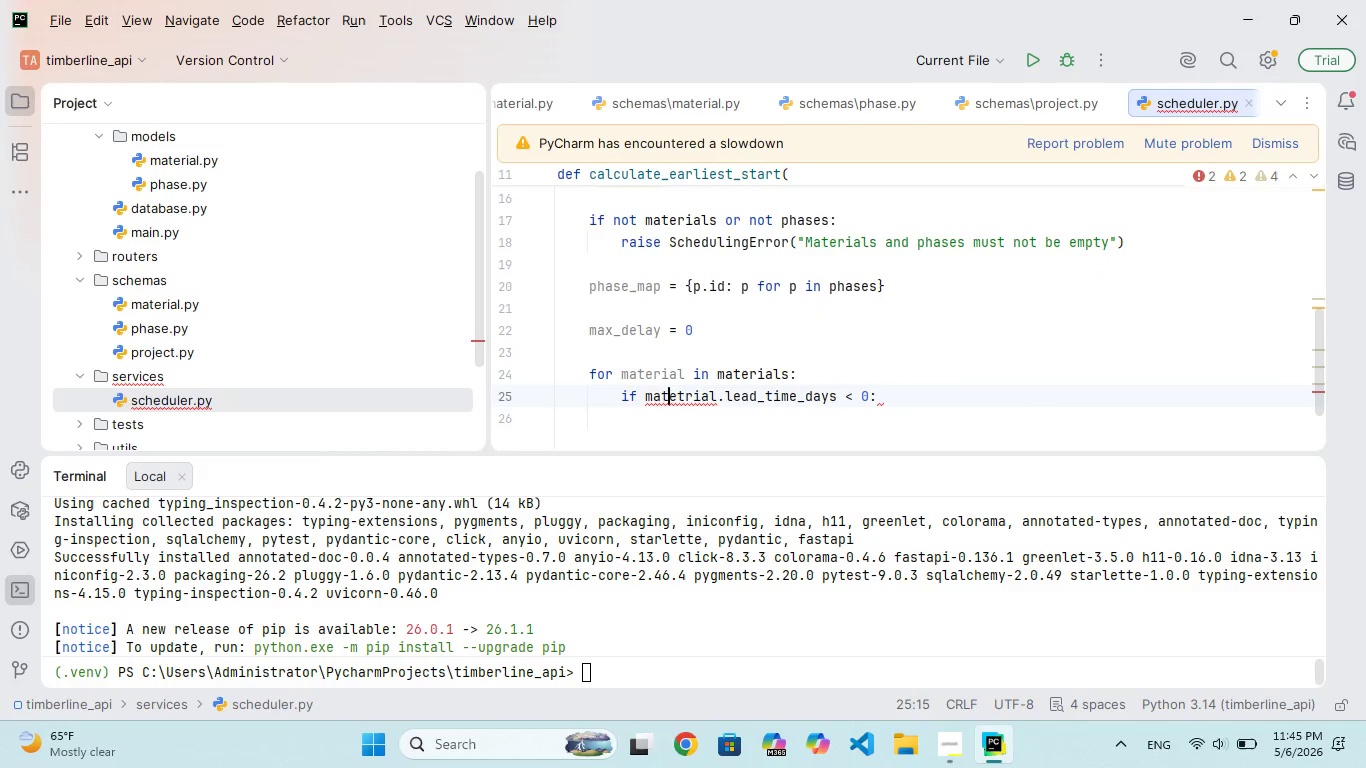 
key(ArrowRight)
 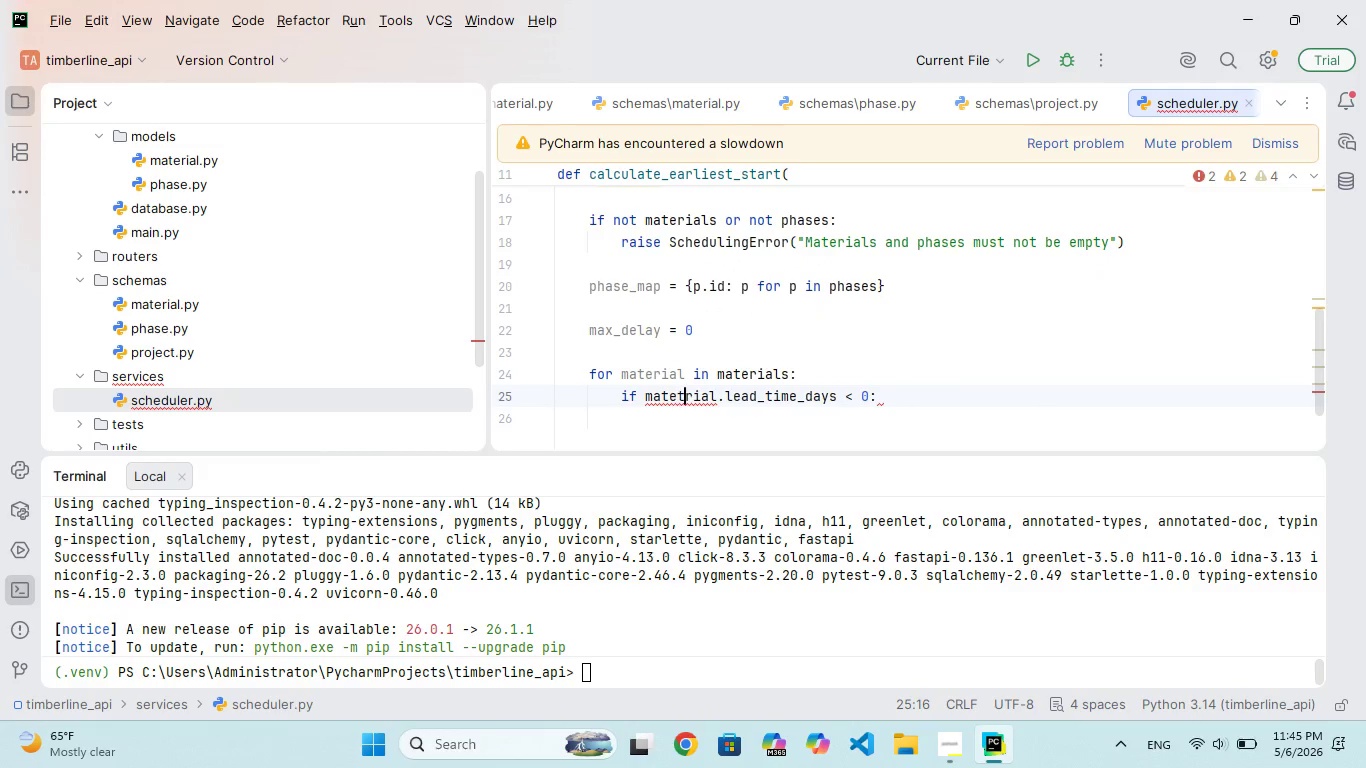 
key(ArrowRight)
 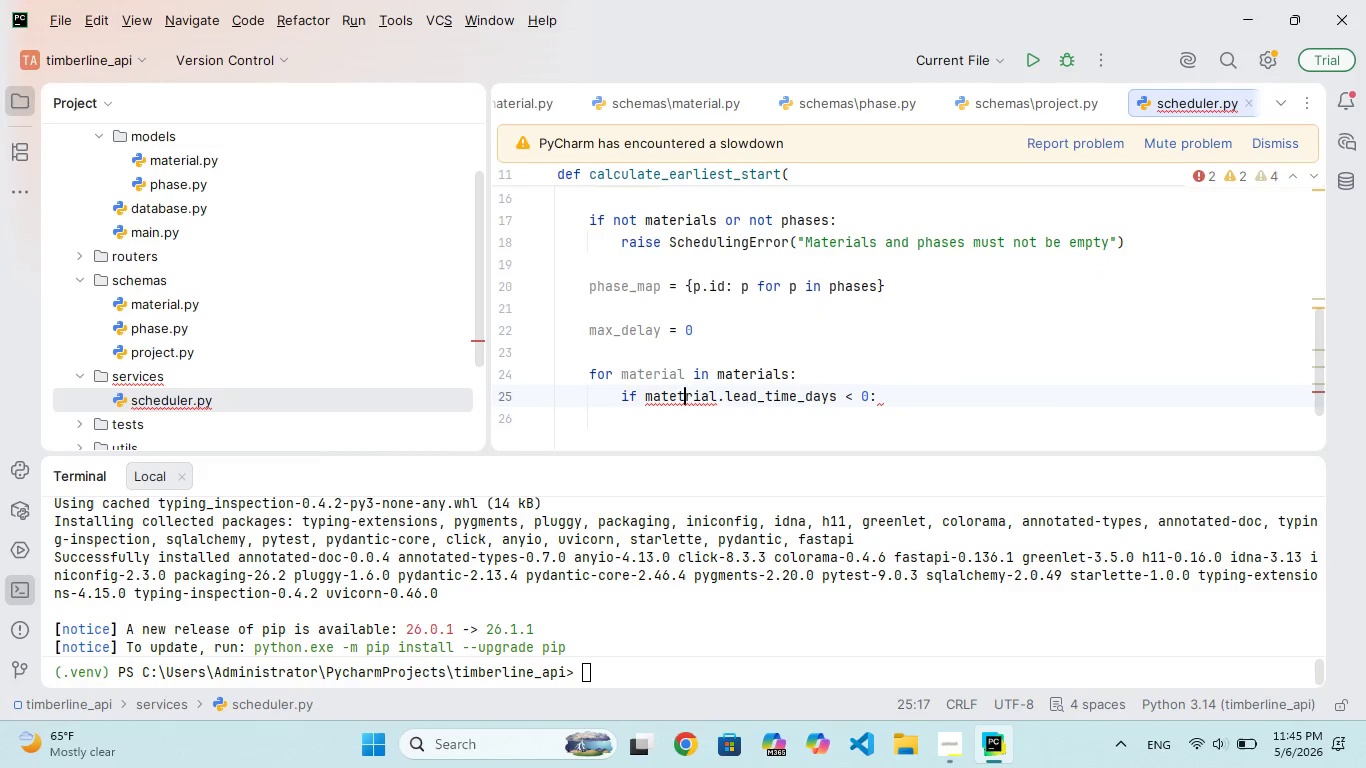 
key(Backspace)
 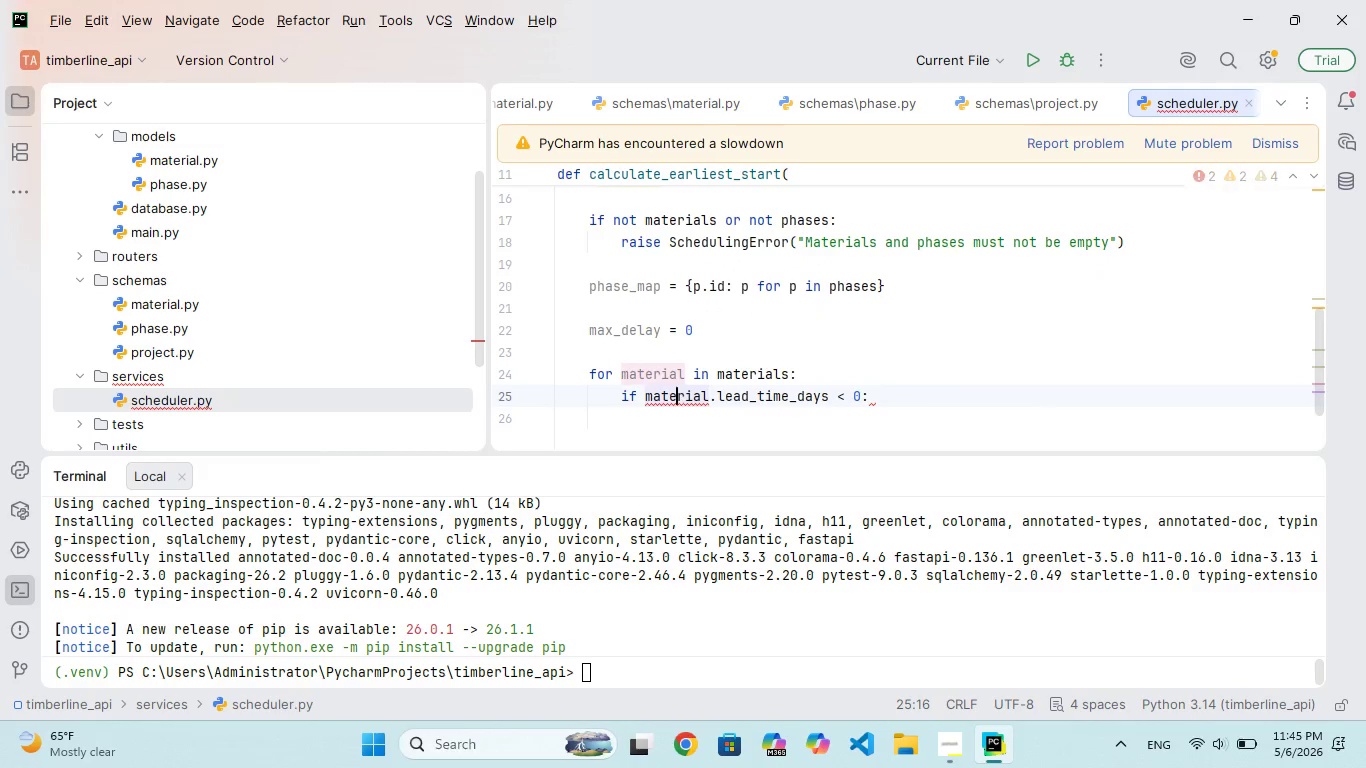 
hold_key(key=ArrowRight, duration=0.56)
 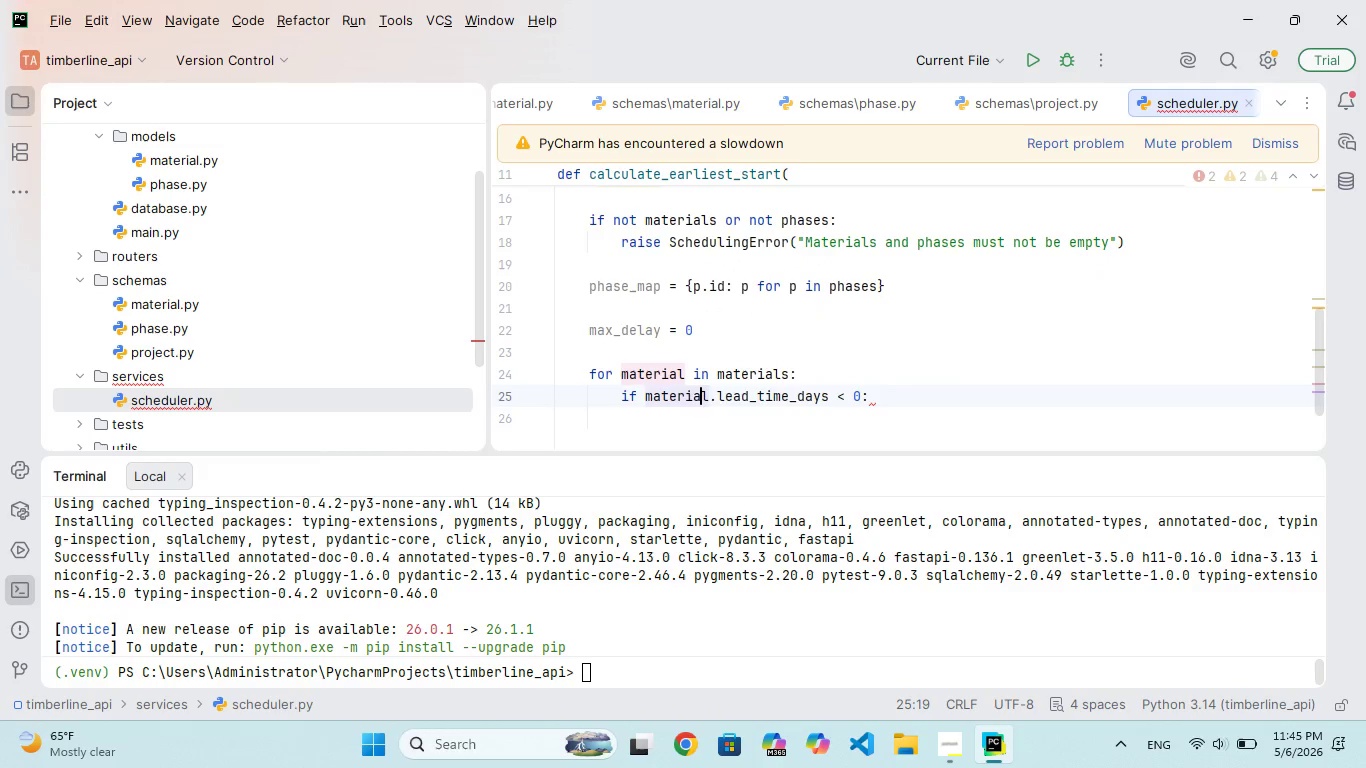 
key(ArrowRight)
 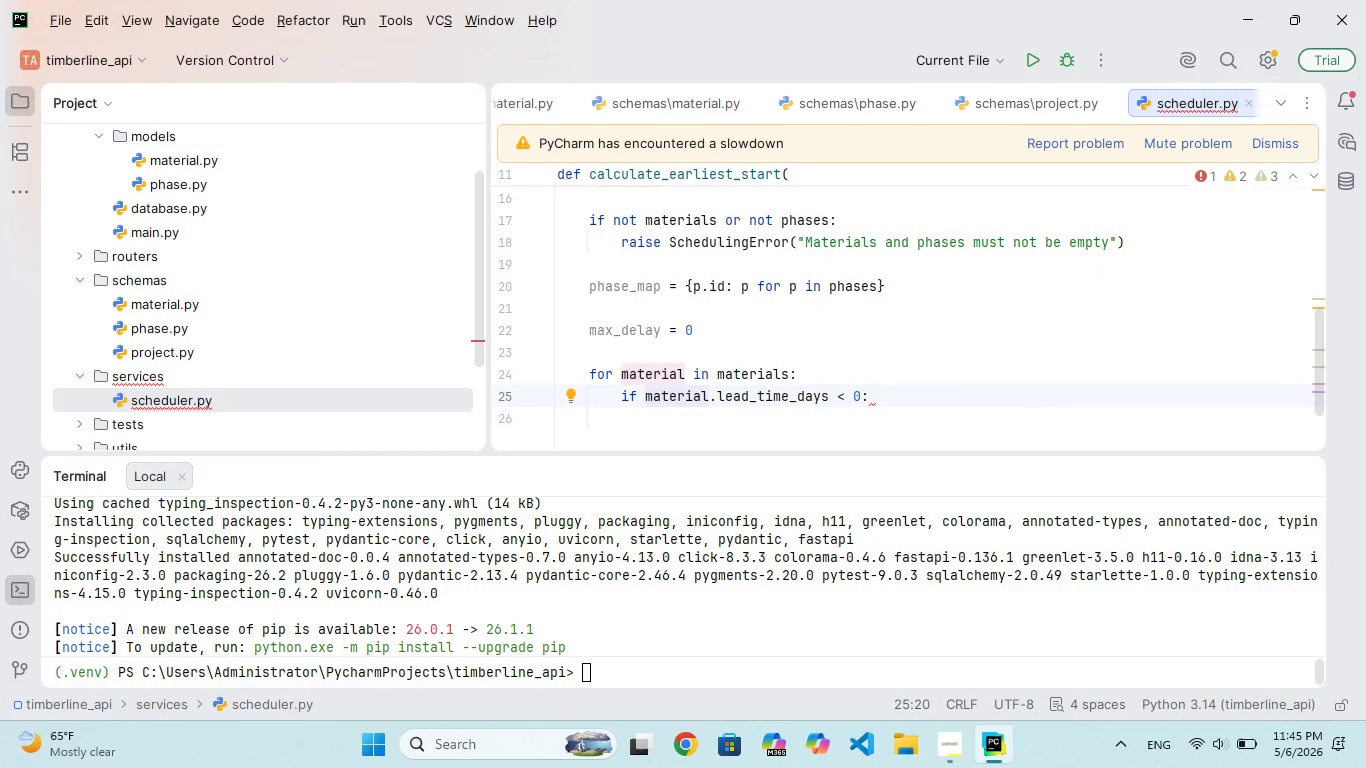 
hold_key(key=ArrowRight, duration=1.17)
 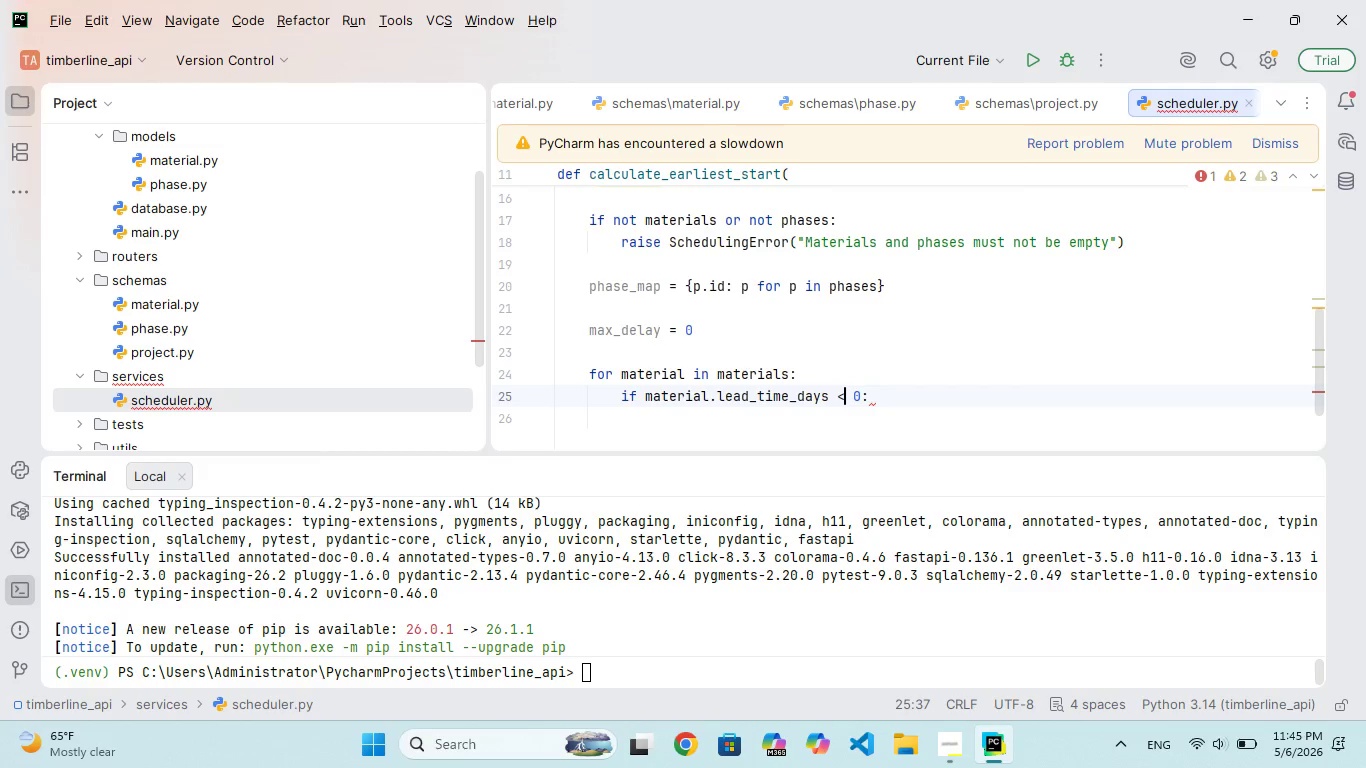 
key(ArrowRight)
 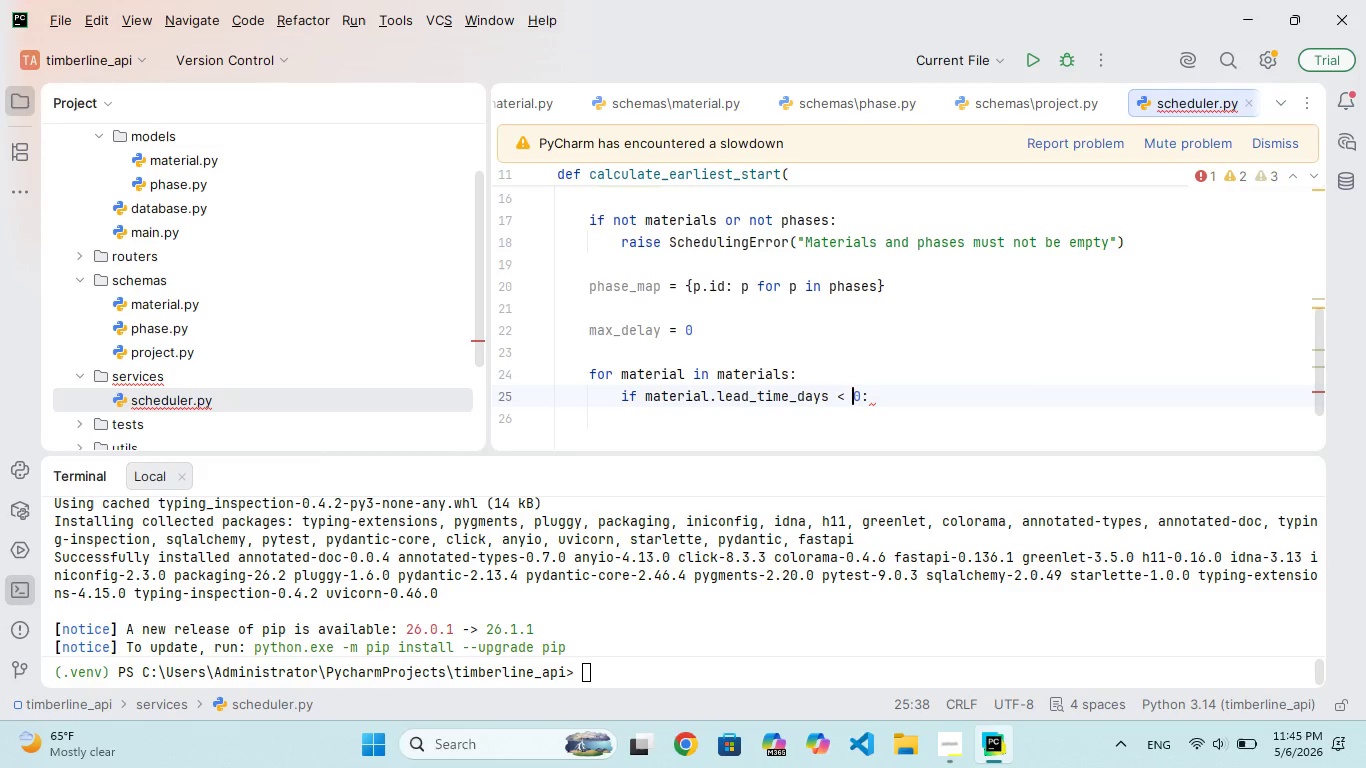 
key(ArrowRight)
 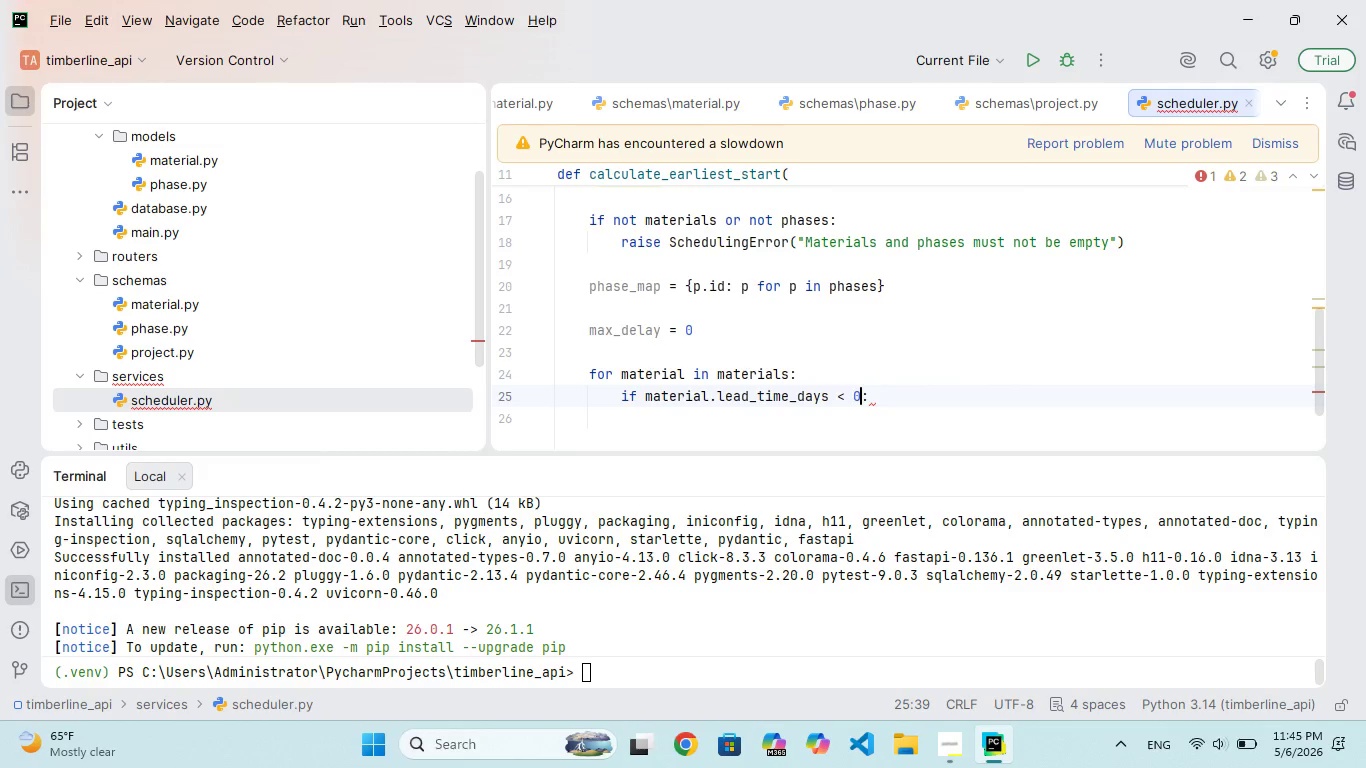 
key(ArrowRight)
 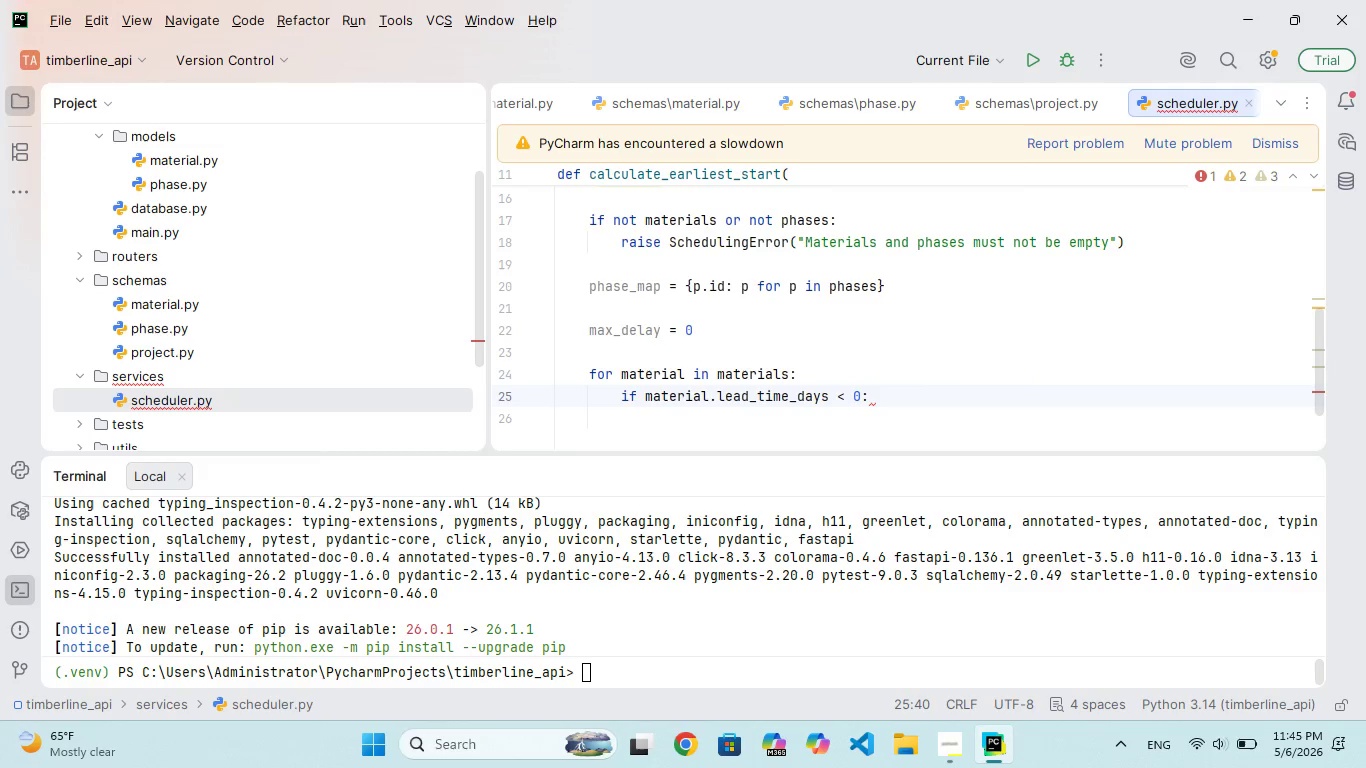 
key(Enter)
 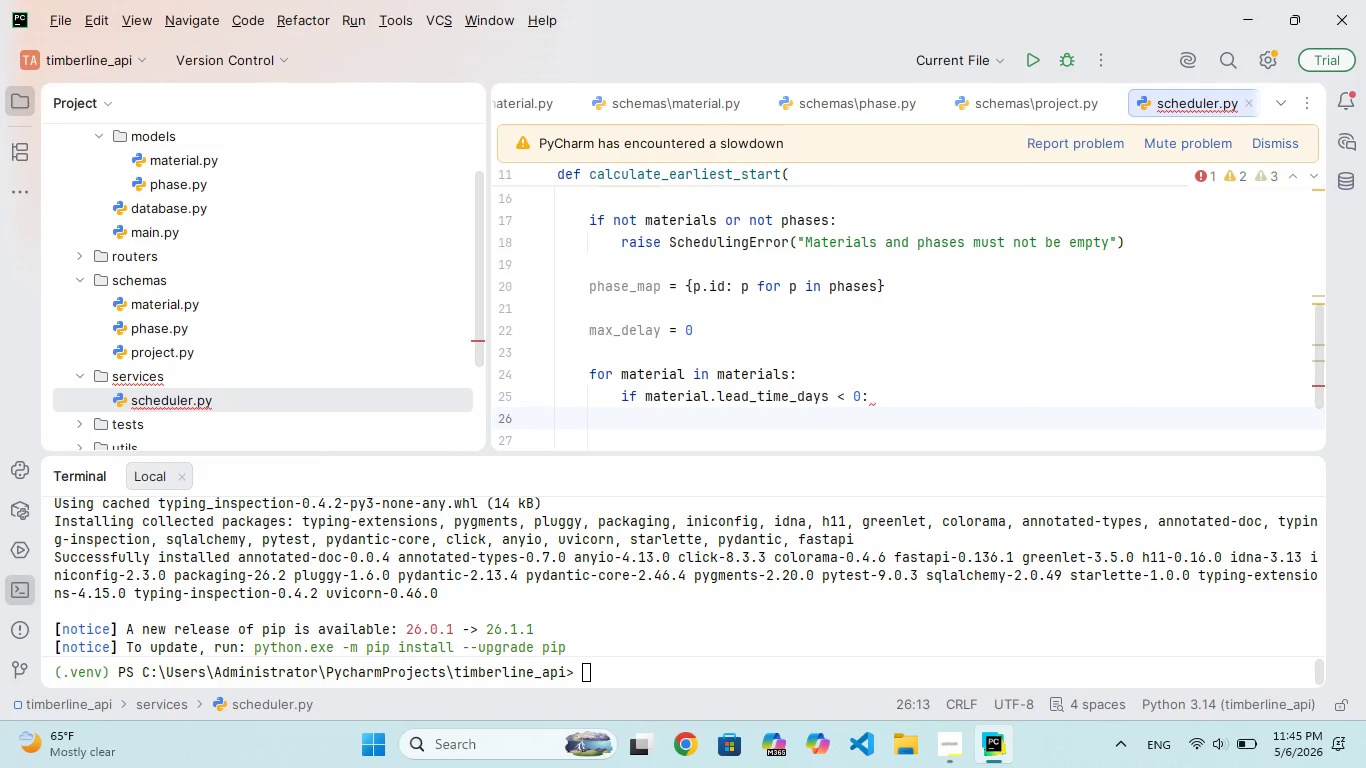 
type(raise SchedulingError("Led time cannot be negative)
 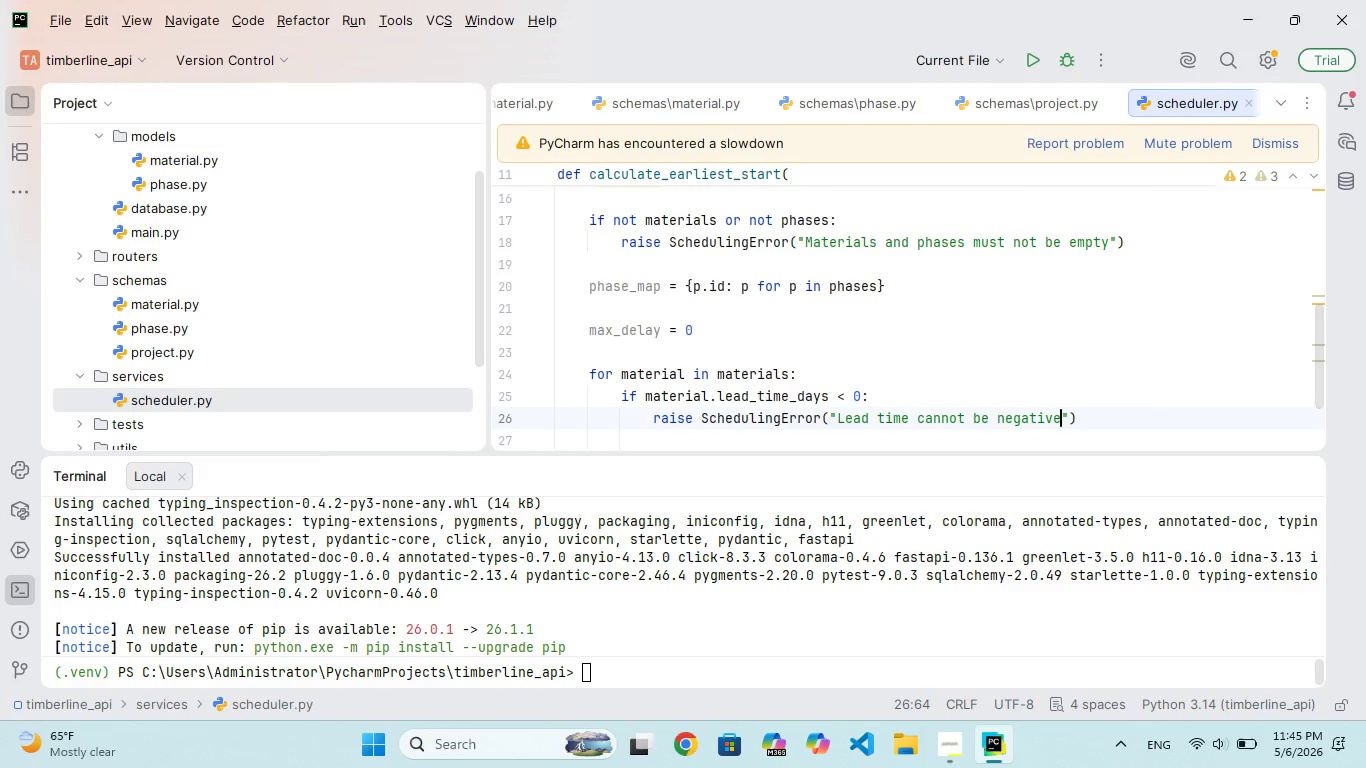 
key(ArrowRight)
 